 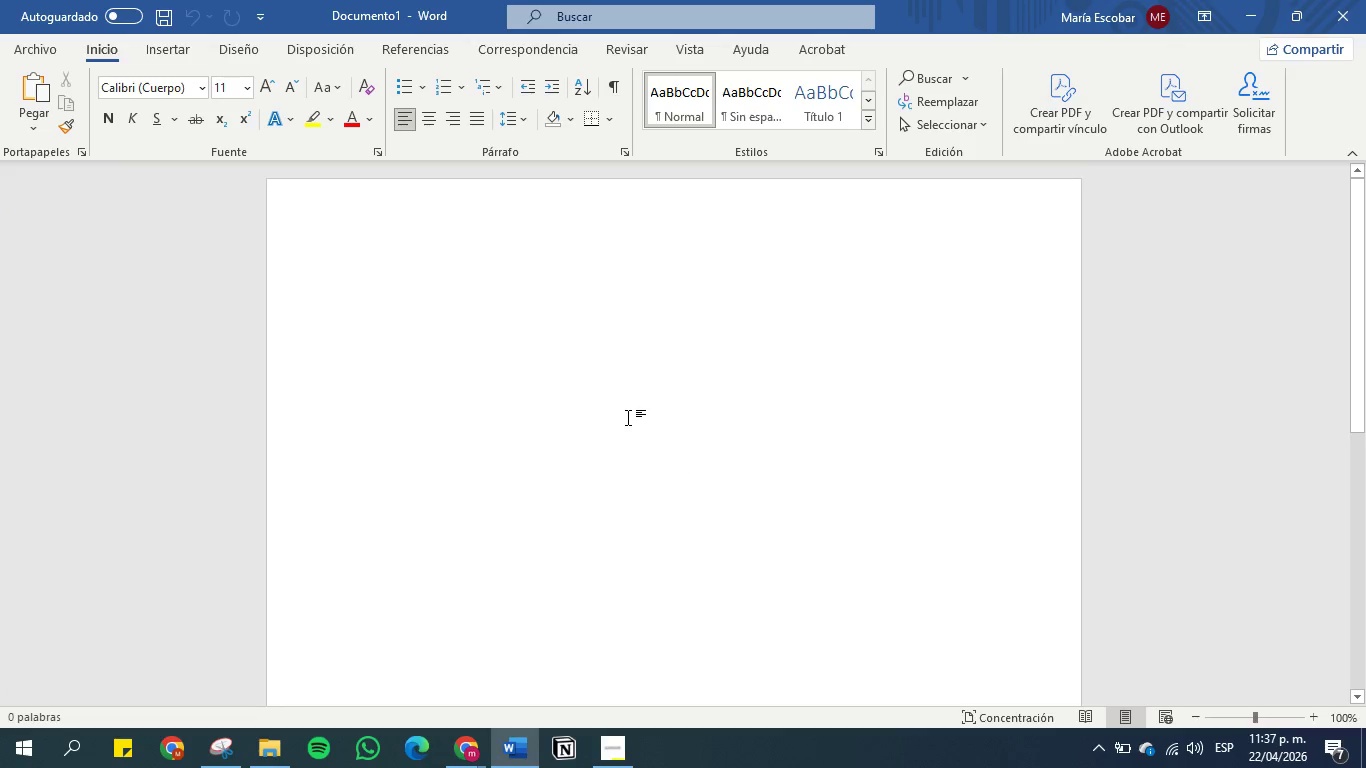 
key(Control+V)
 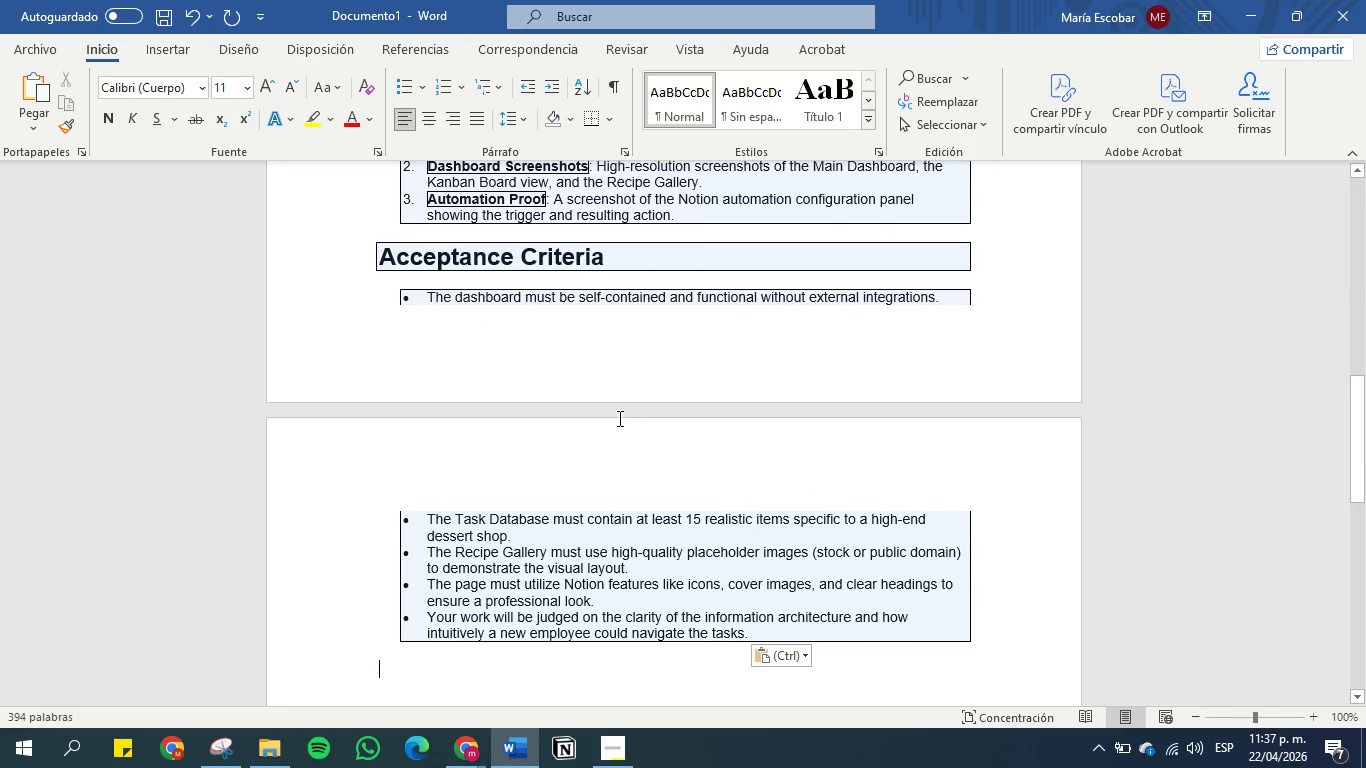 
scroll: coordinate [612, 420], scroll_direction: up, amount: 20.0
 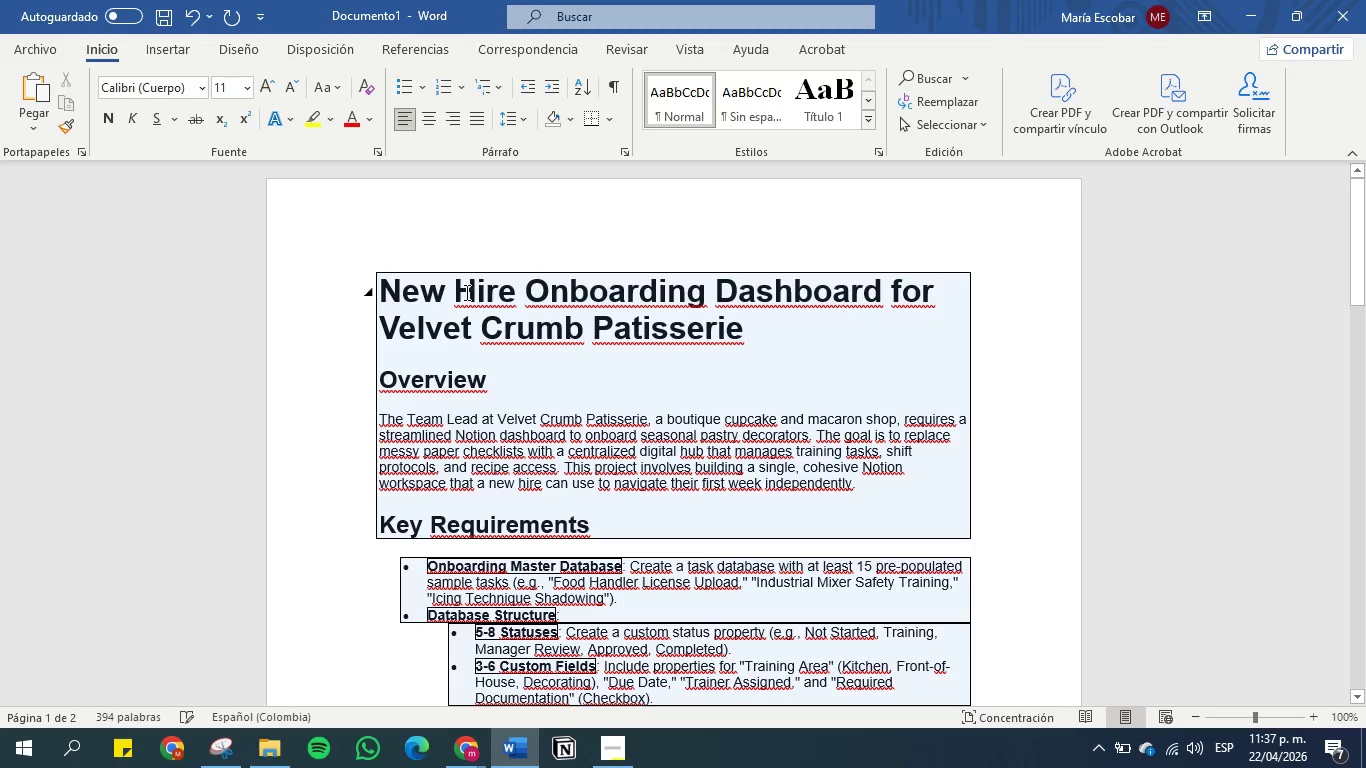 
wait(10.22)
 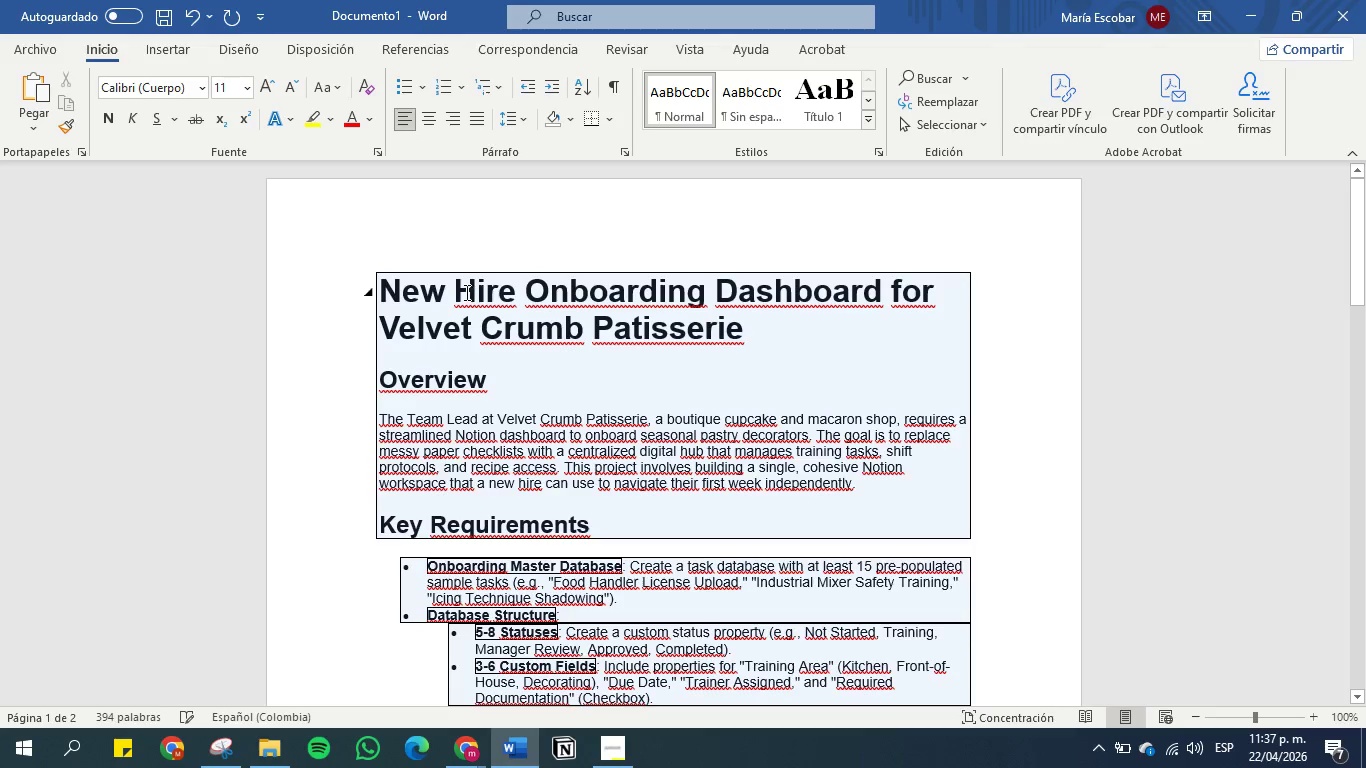 
left_click_drag(start_coordinate=[785, 334], to_coordinate=[373, 338])
 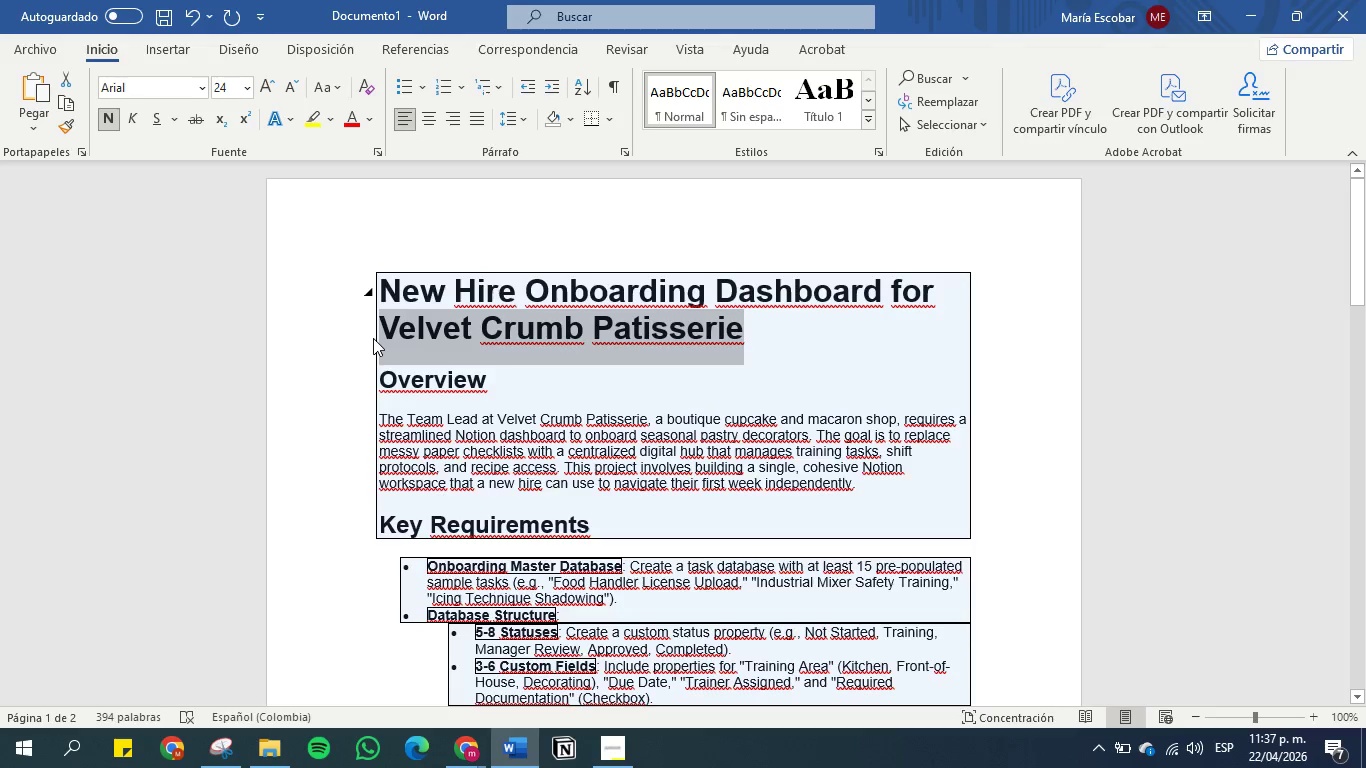 
key(Control+C)
 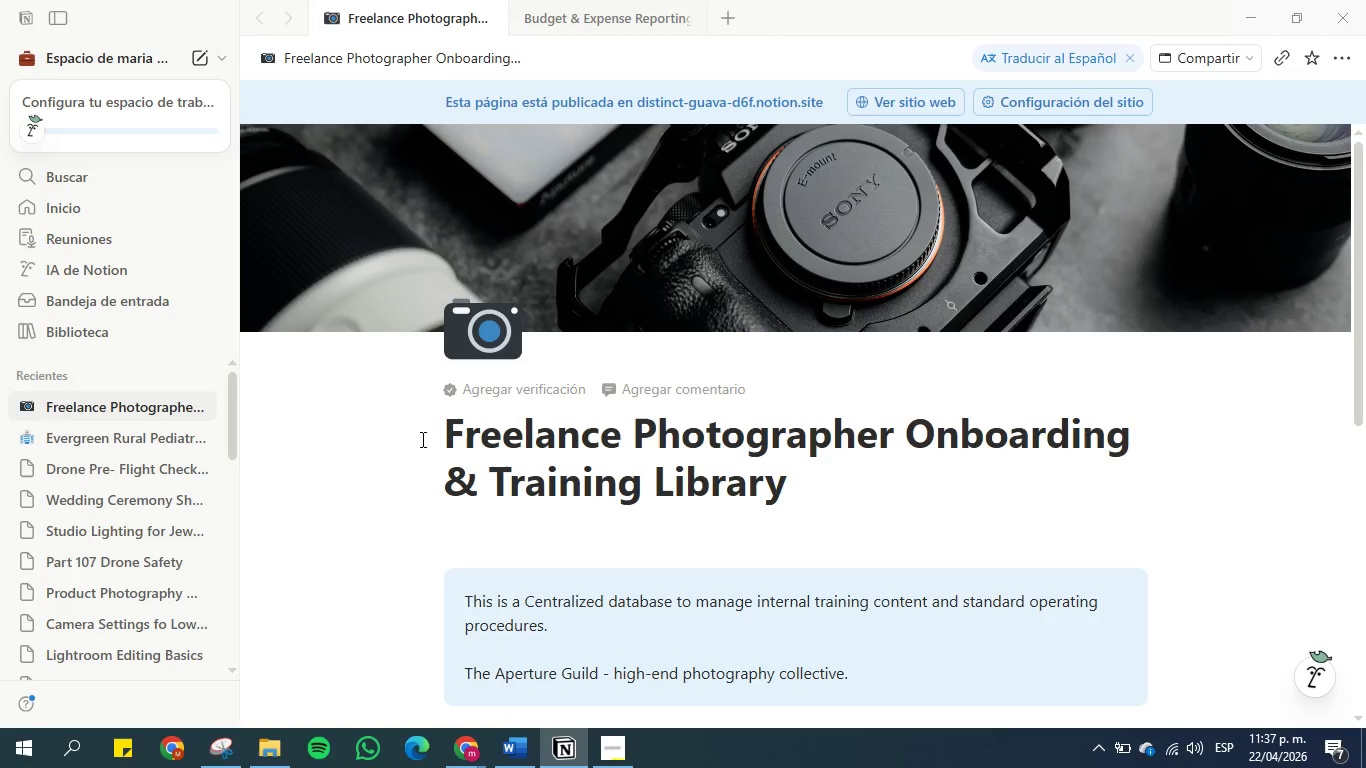 
left_click([198, 62])
 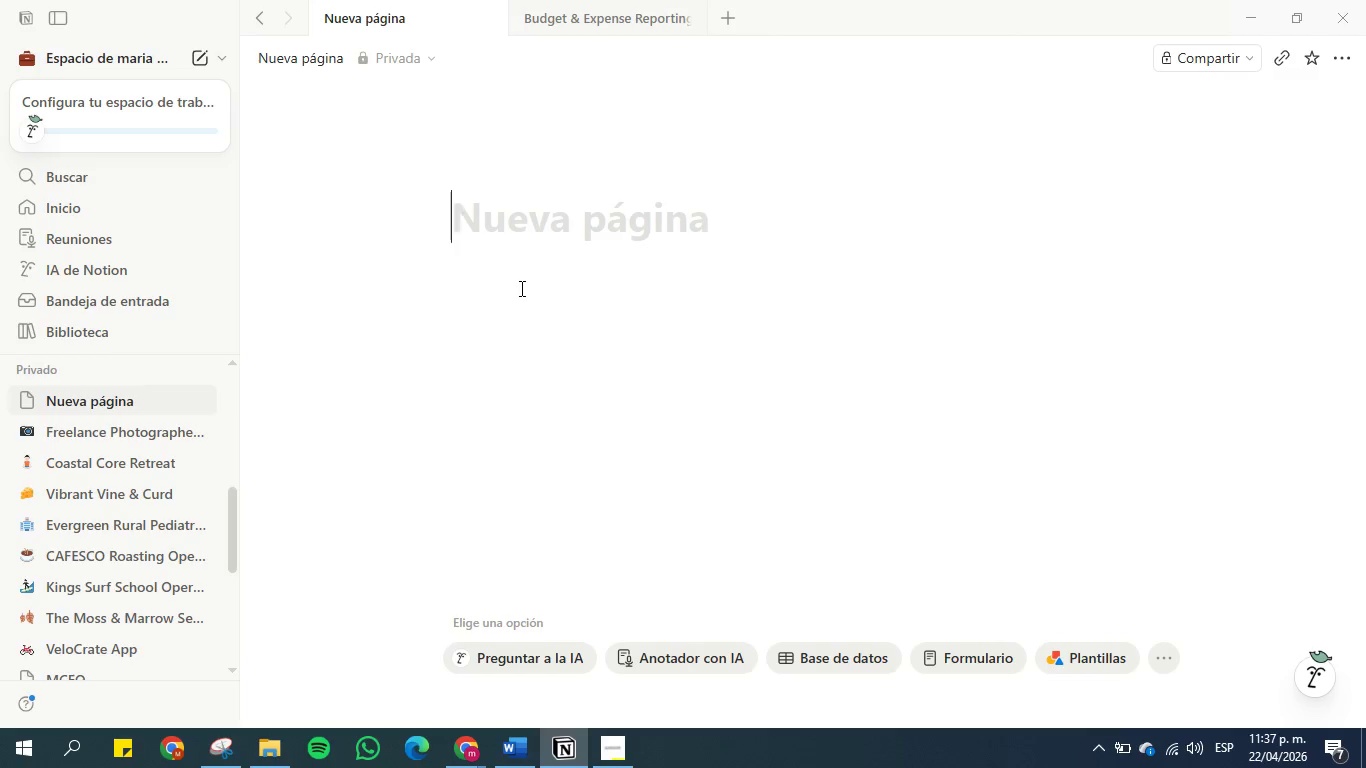 
left_click([504, 239])
 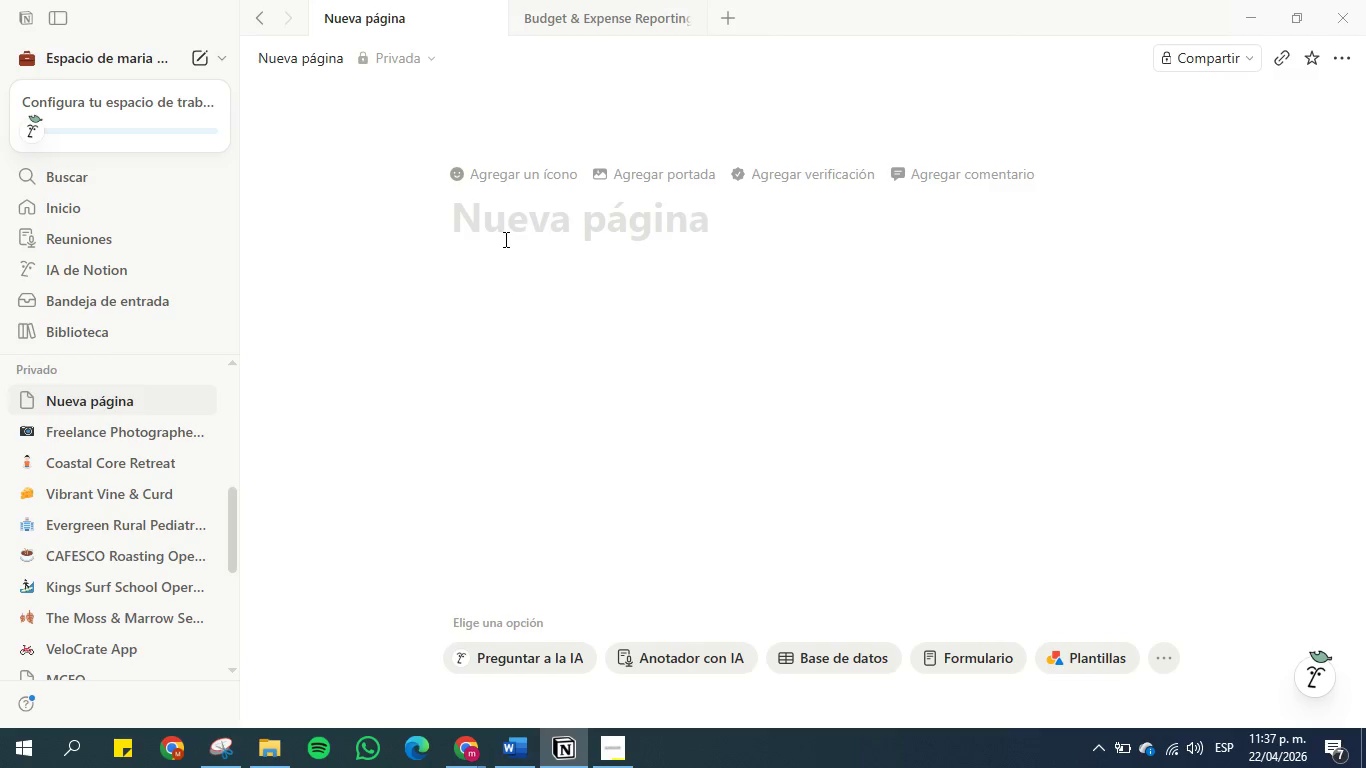 
key(Control+V)
 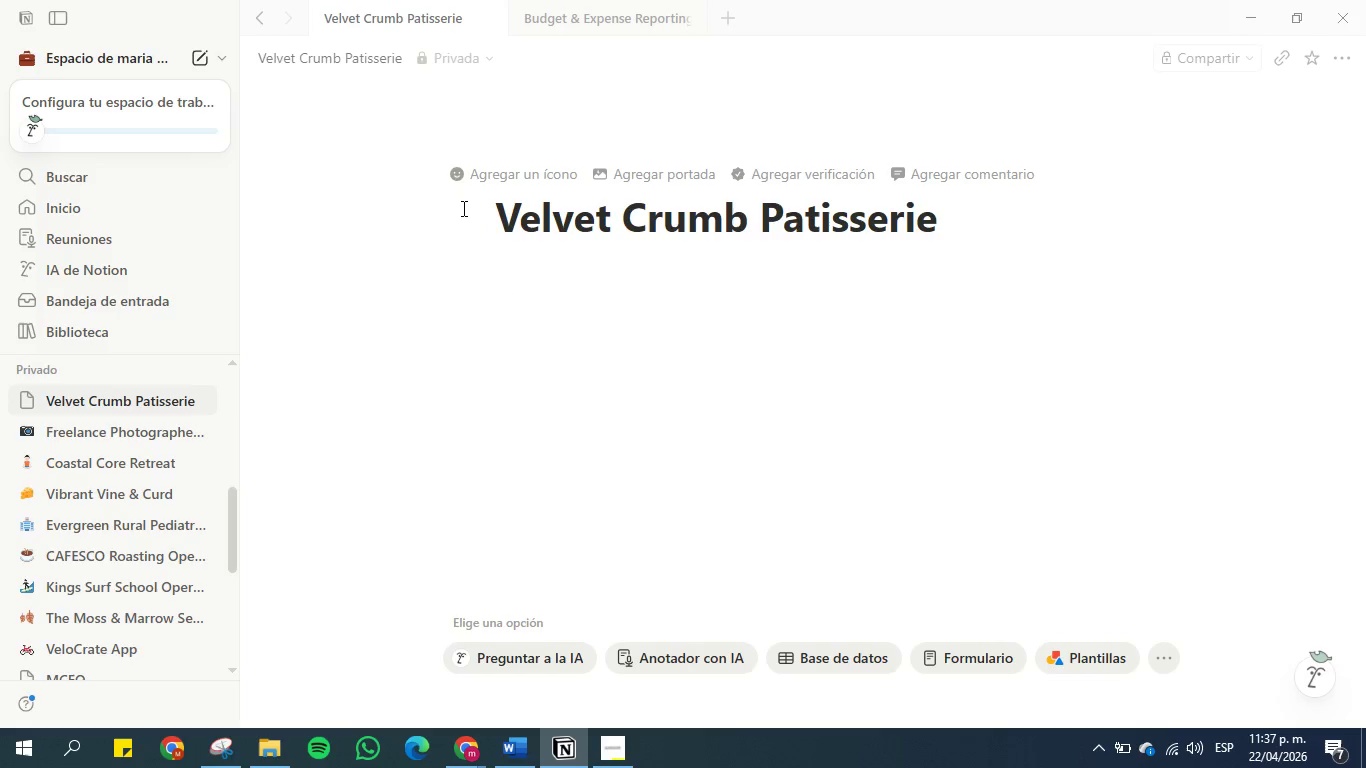 
left_click([464, 183])
 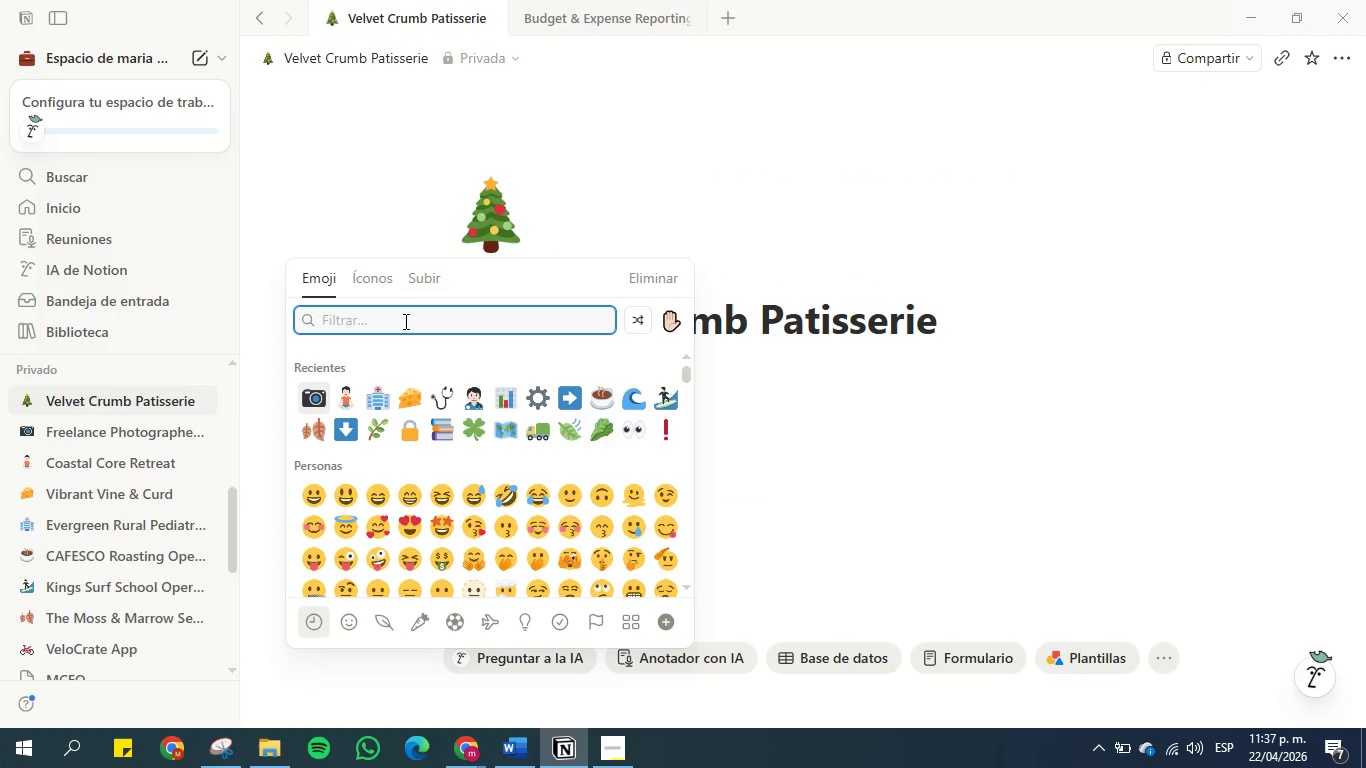 
left_click([404, 325])
 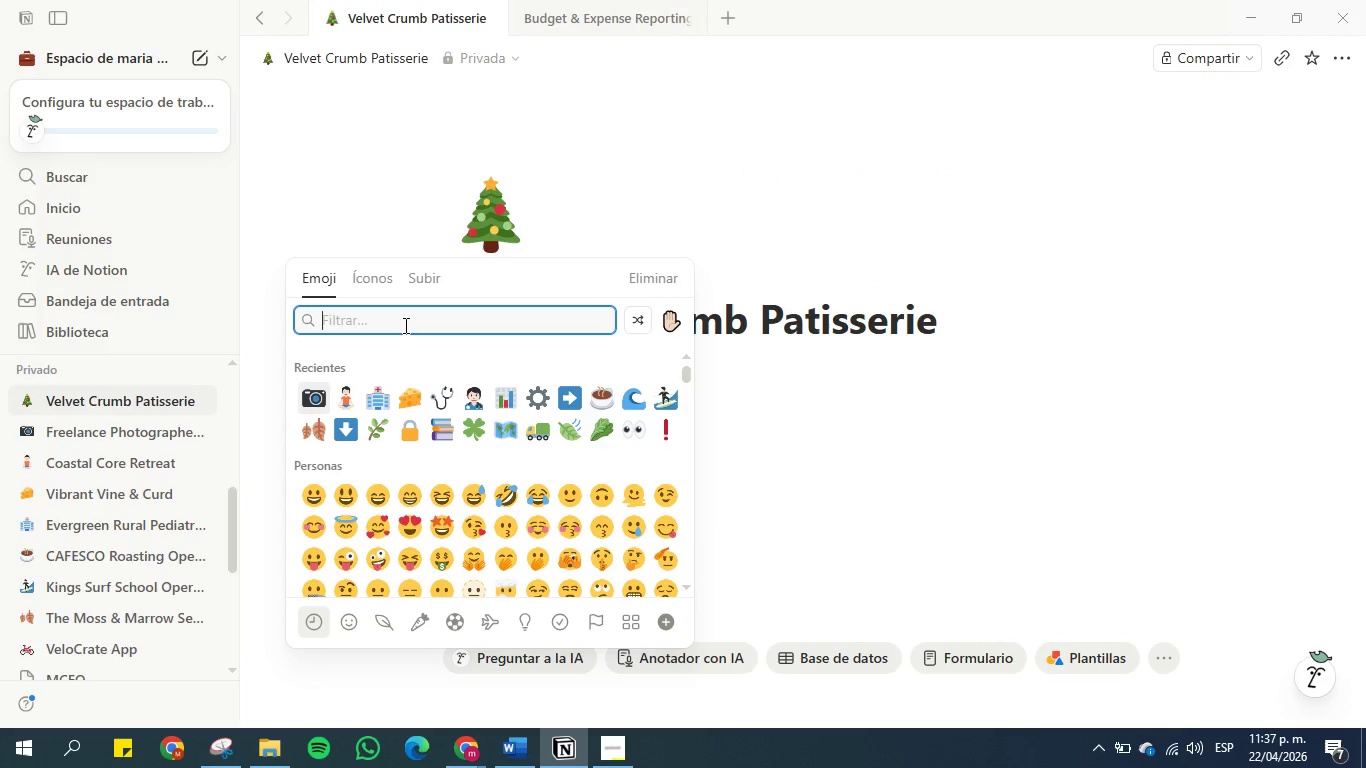 
type(cupca)
 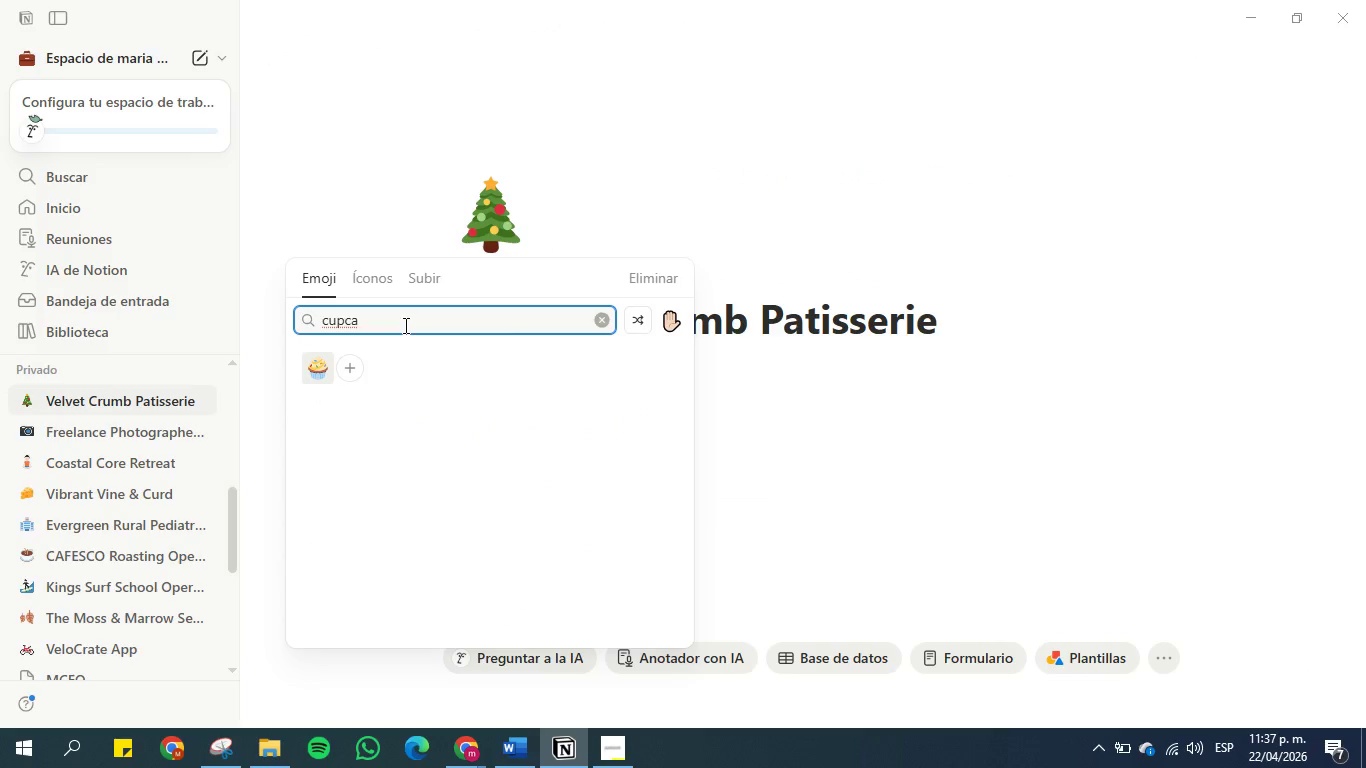 
mouse_move([339, 355])
 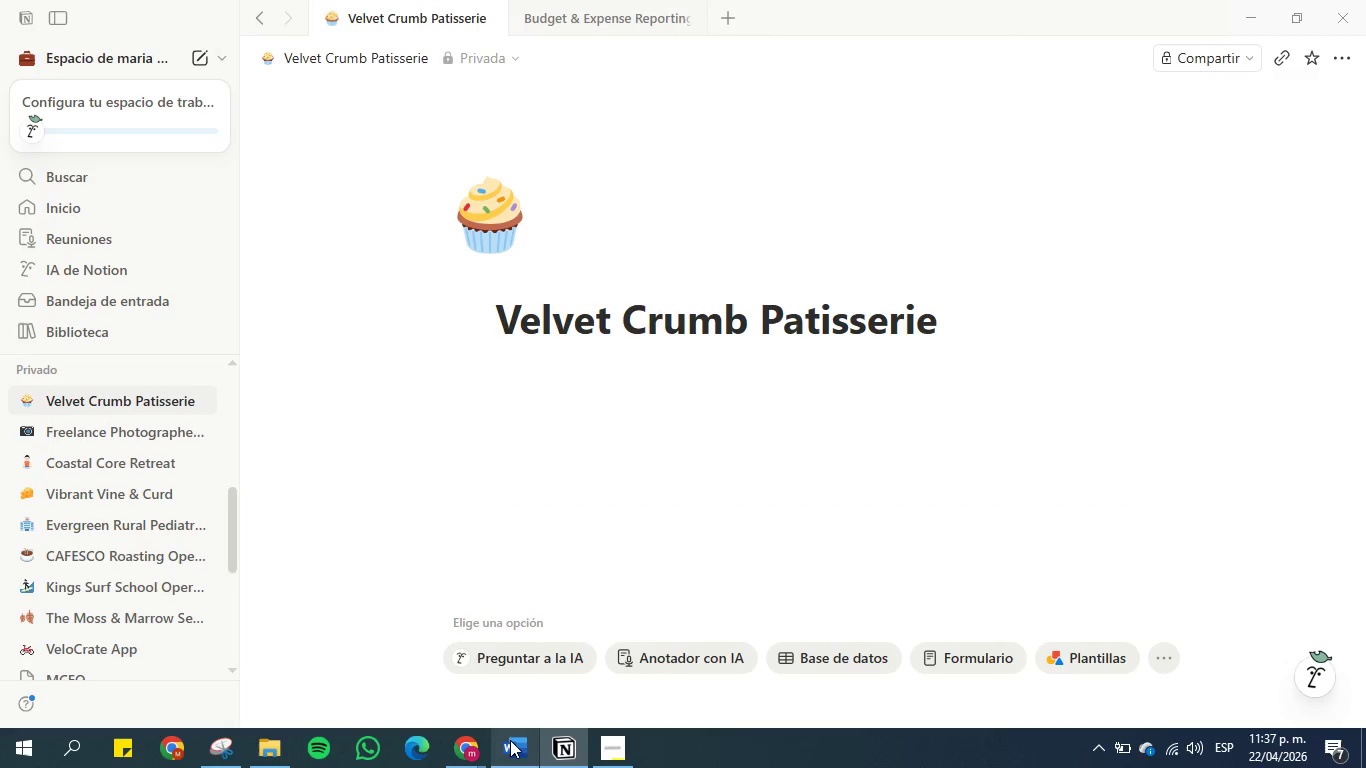 
left_click([510, 740])
 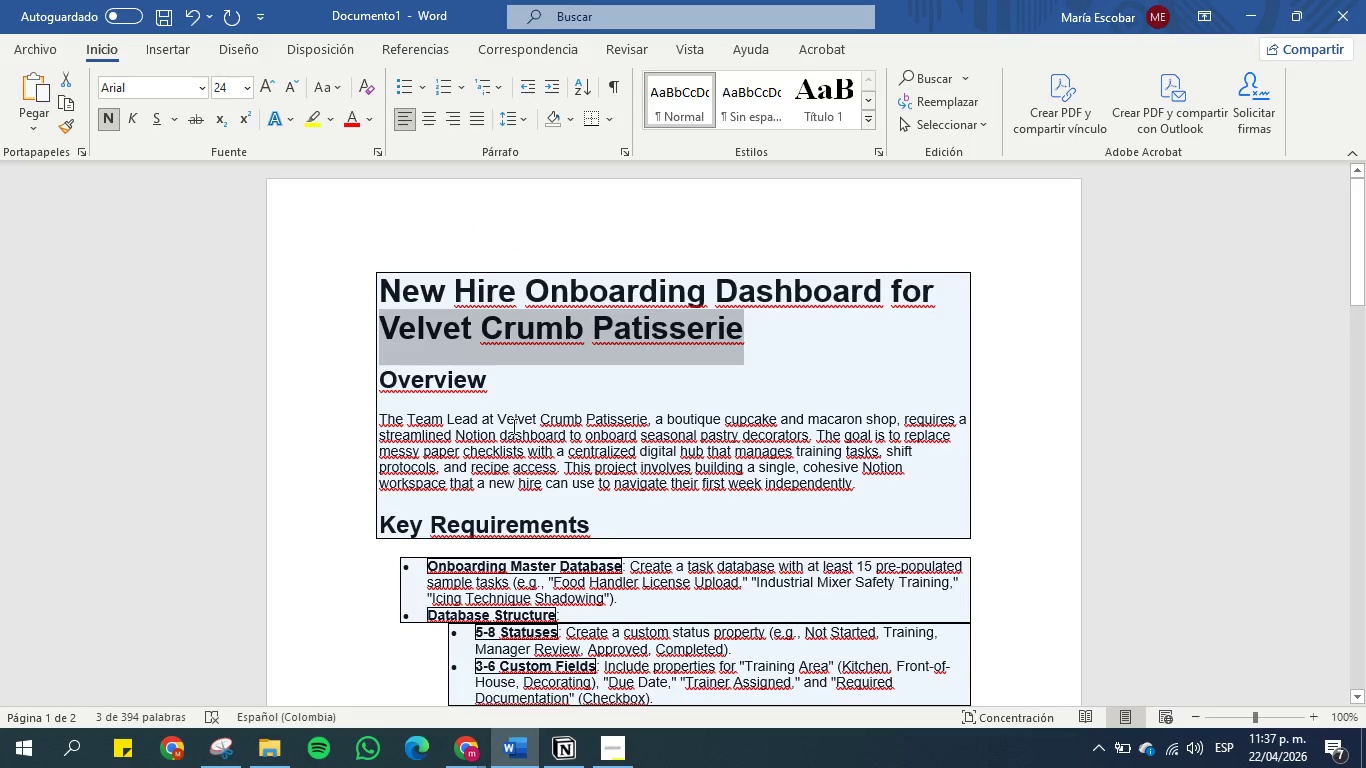 
left_click([518, 361])
 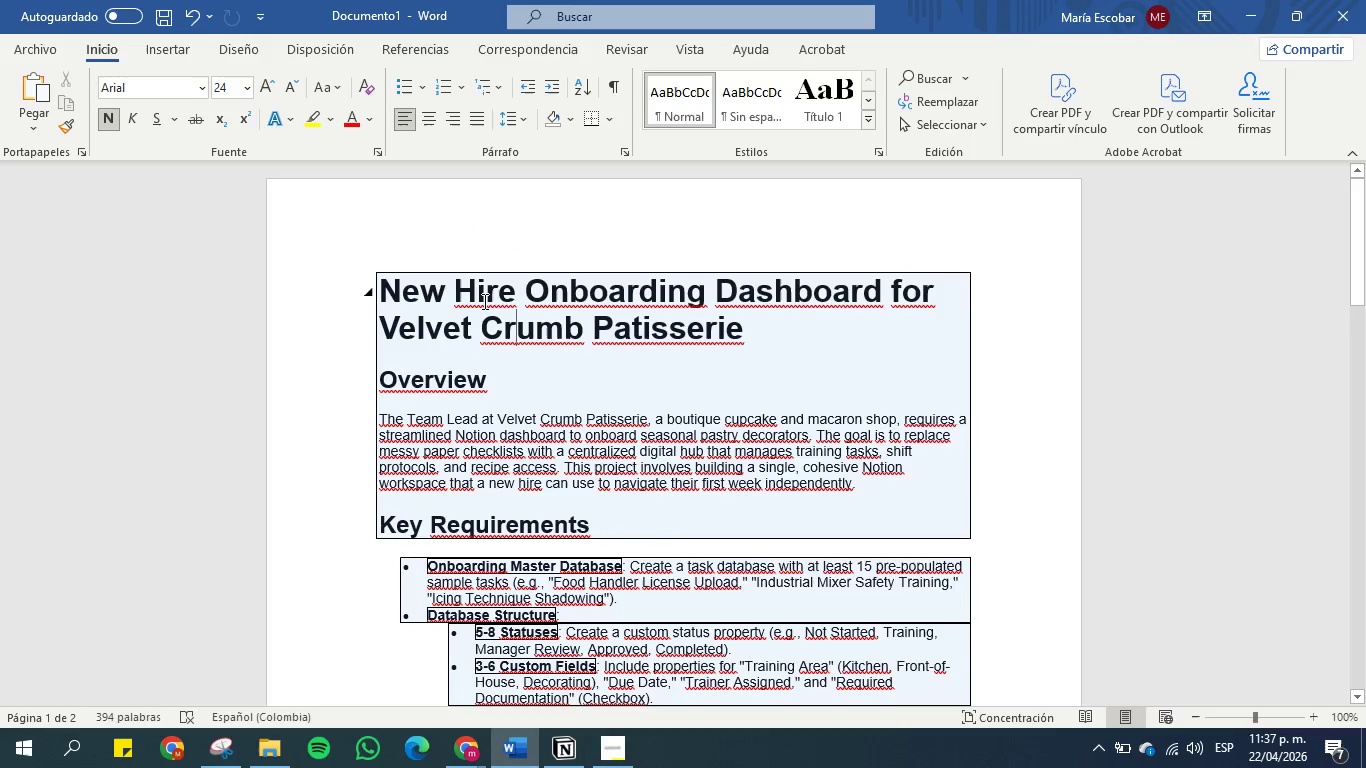 
left_click_drag(start_coordinate=[456, 297], to_coordinate=[878, 288])
 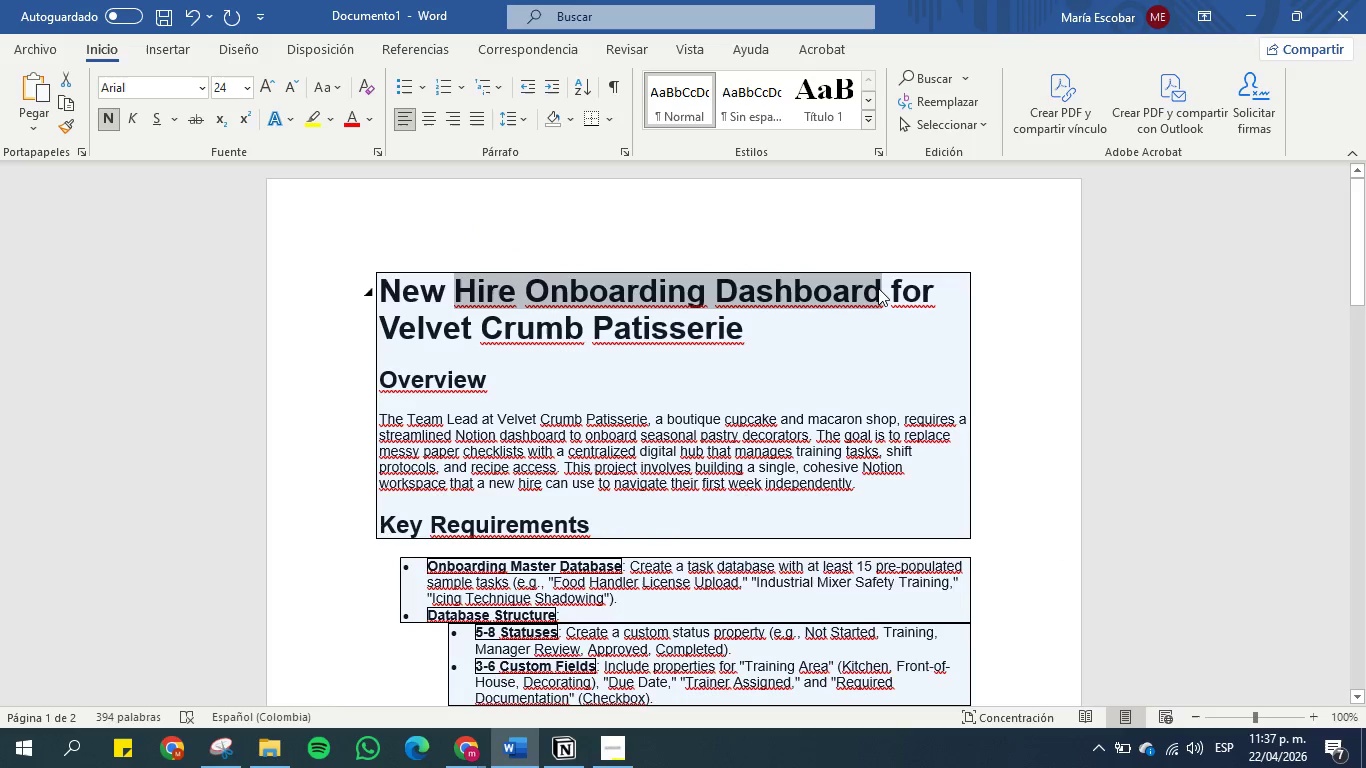 
key(Control+C)
 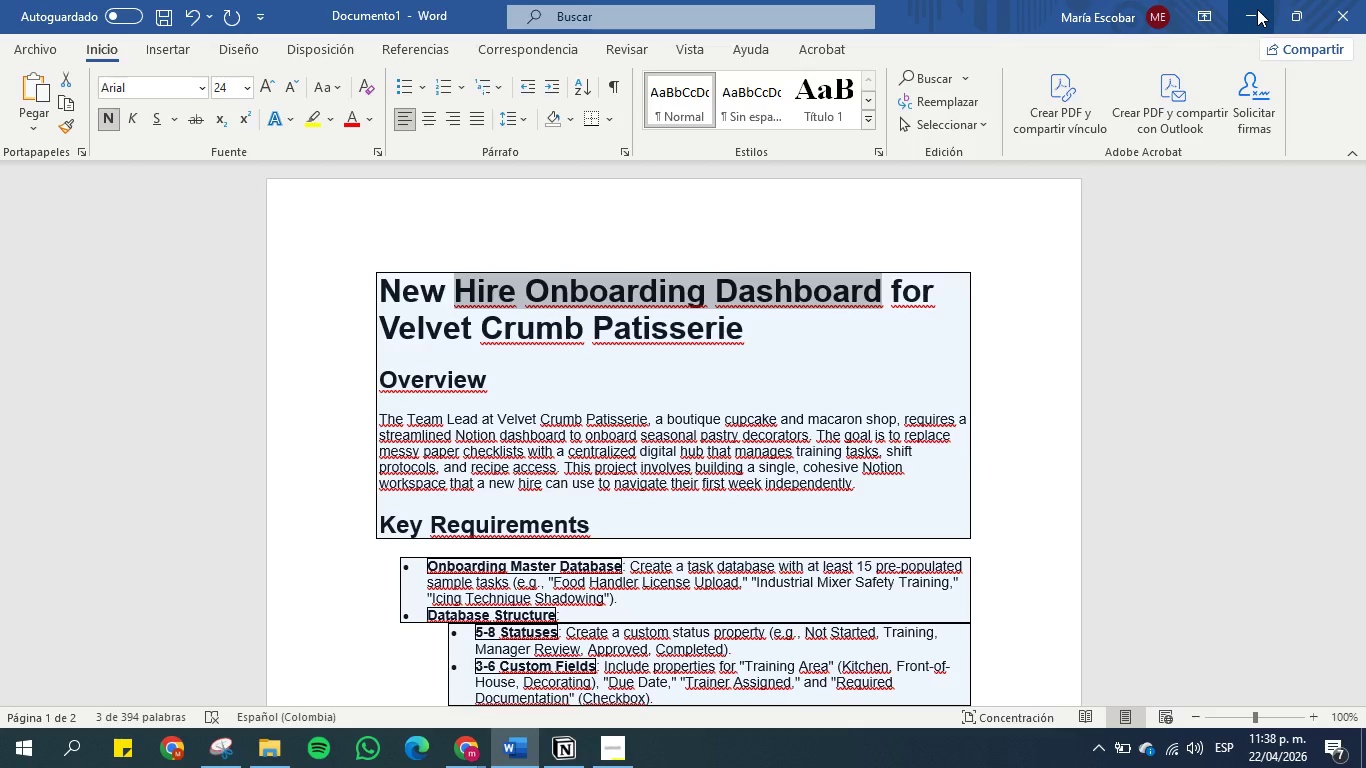 
left_click([1257, 9])
 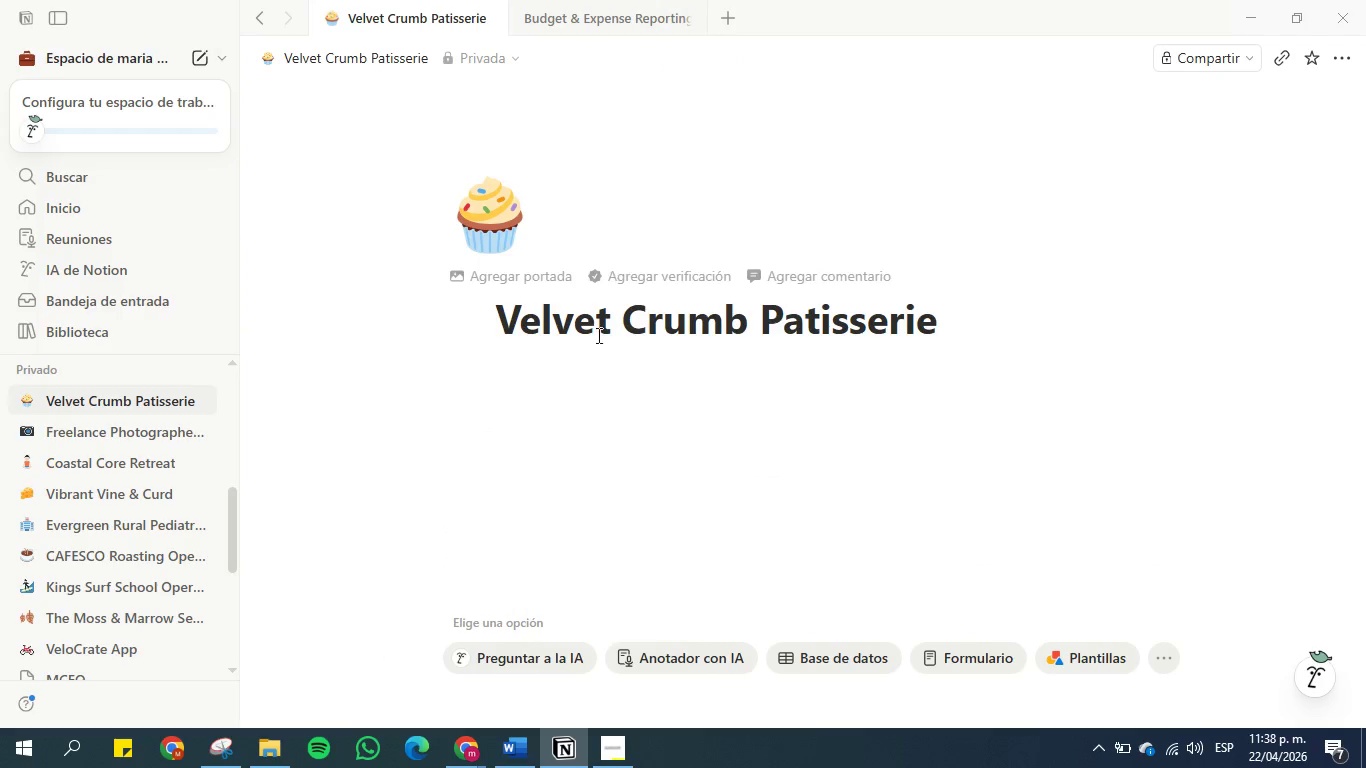 
left_click([527, 426])
 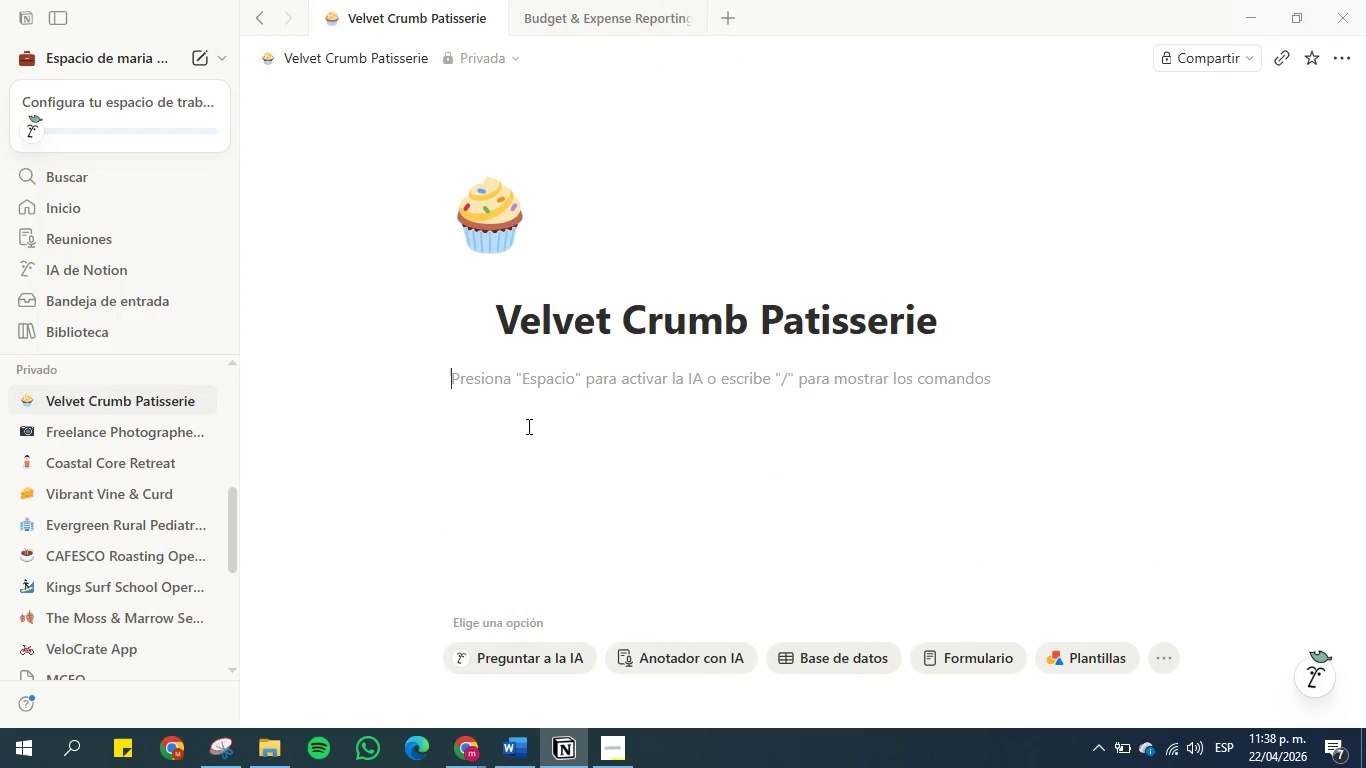 
key(Control+V)
 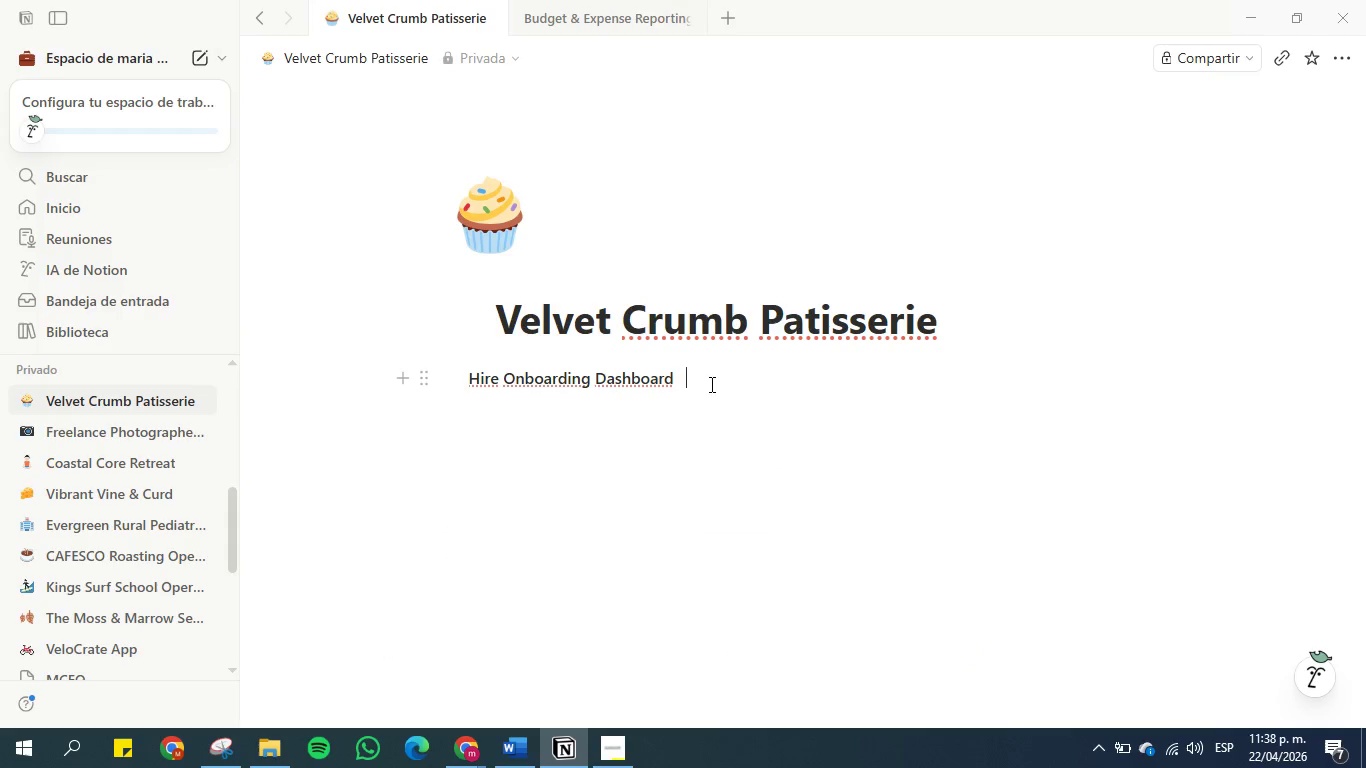 
mouse_move([518, 703])
 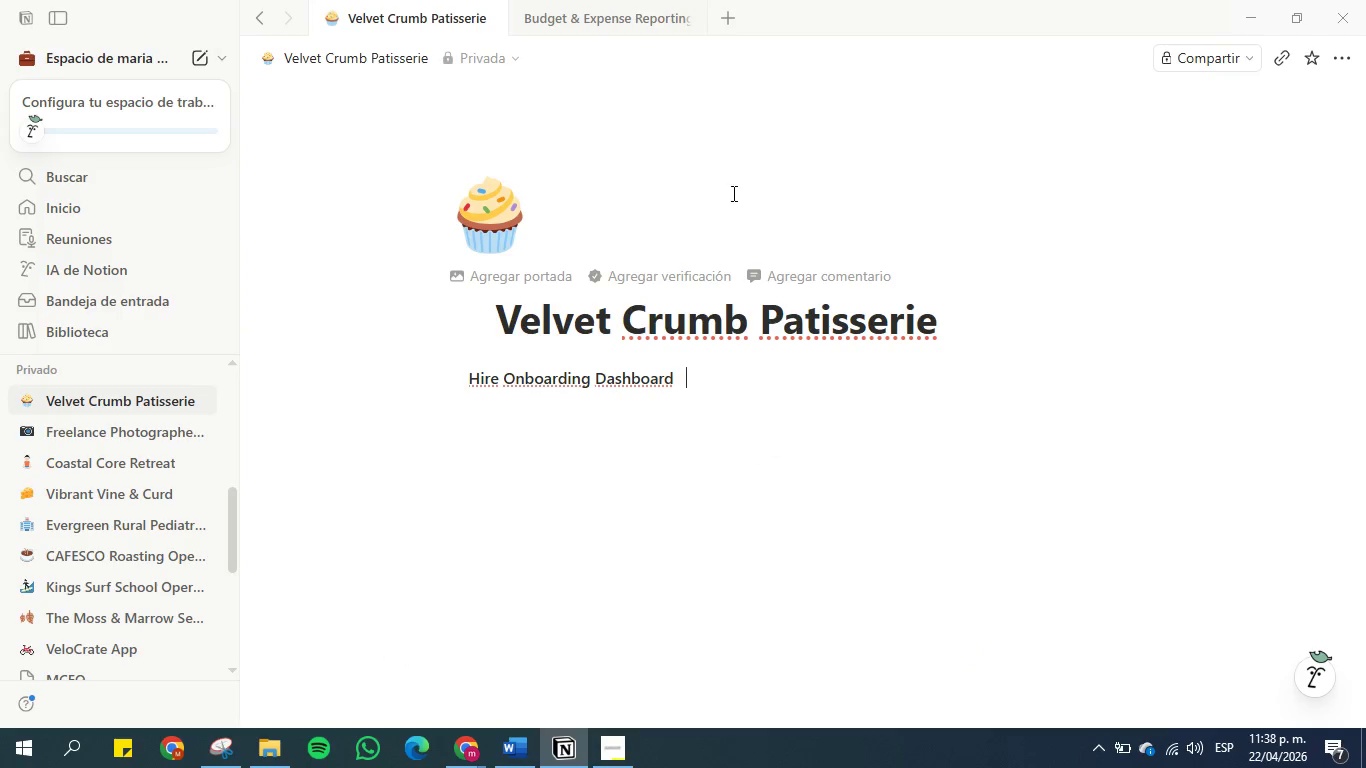 
left_click([496, 276])
 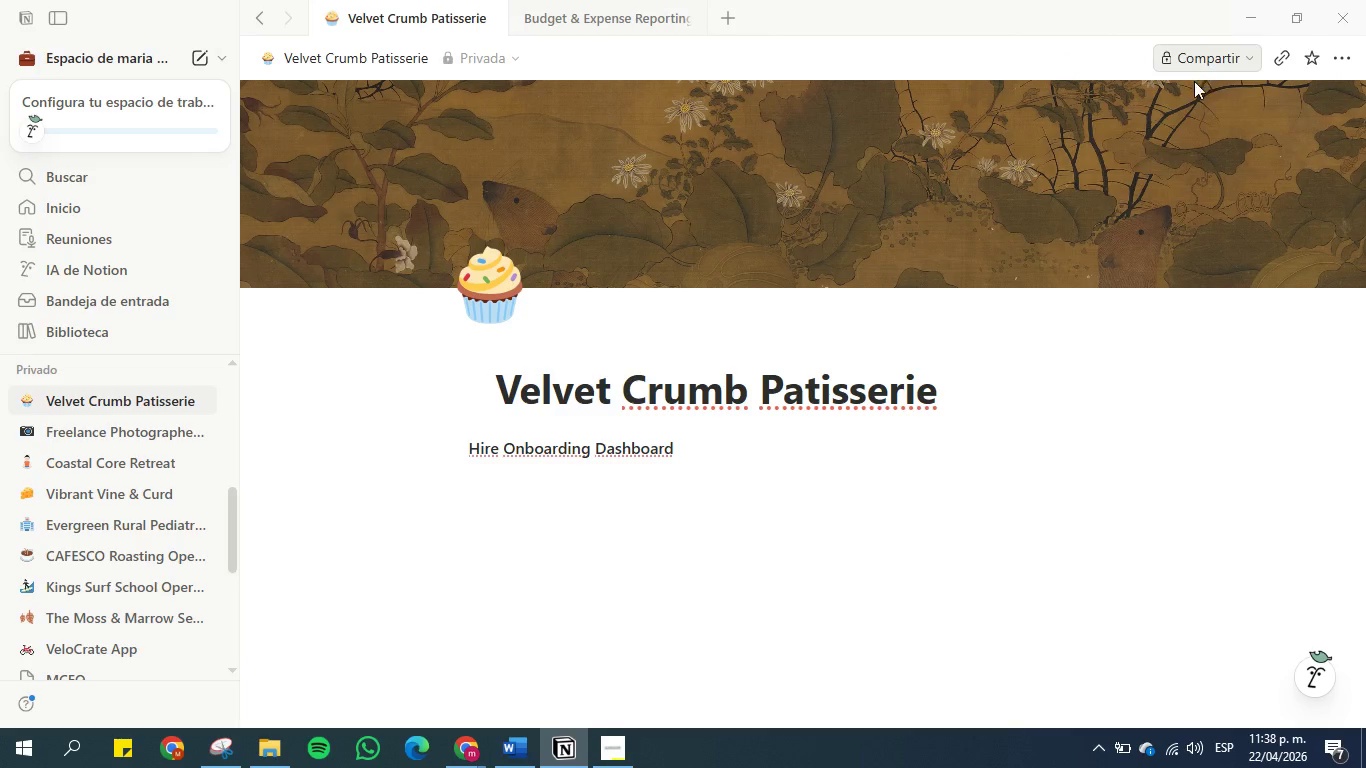 
left_click([1194, 116])
 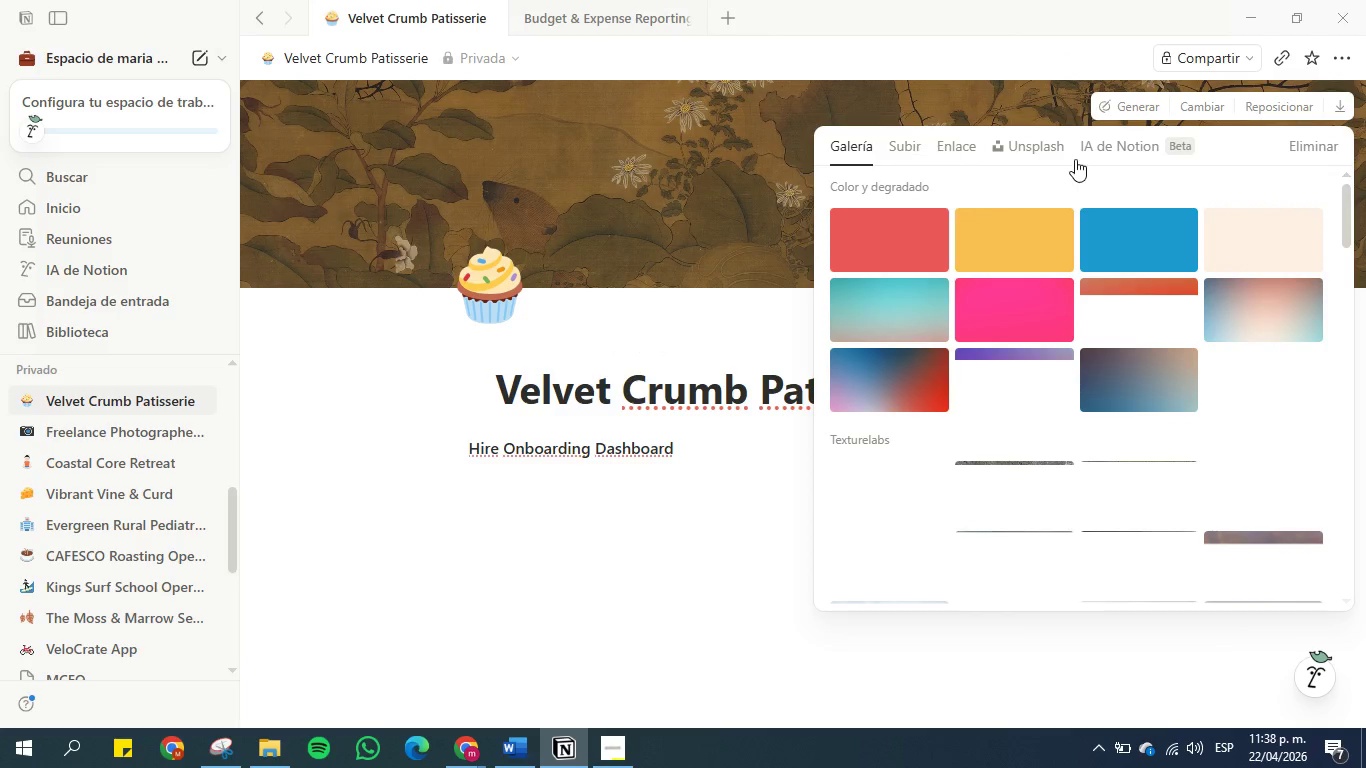 
left_click([1103, 150])
 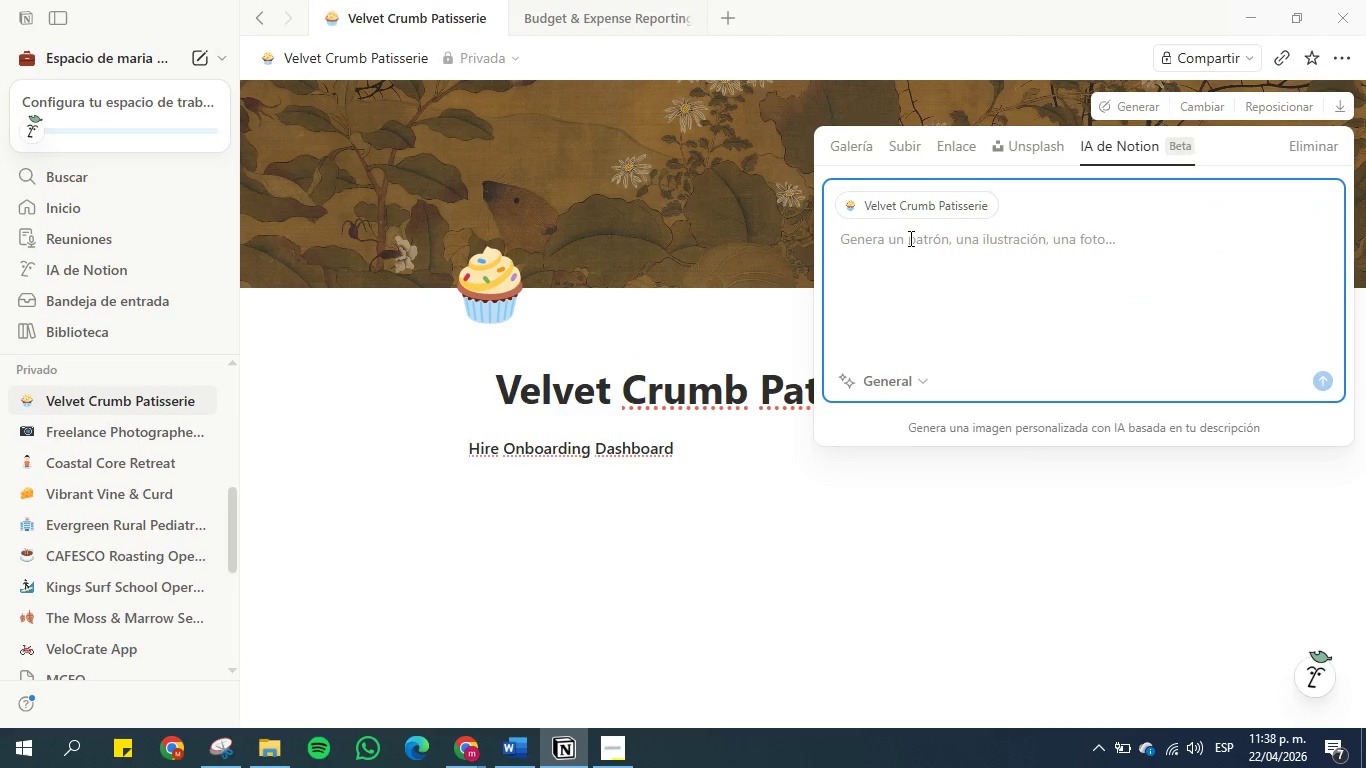 
type(cupca)
 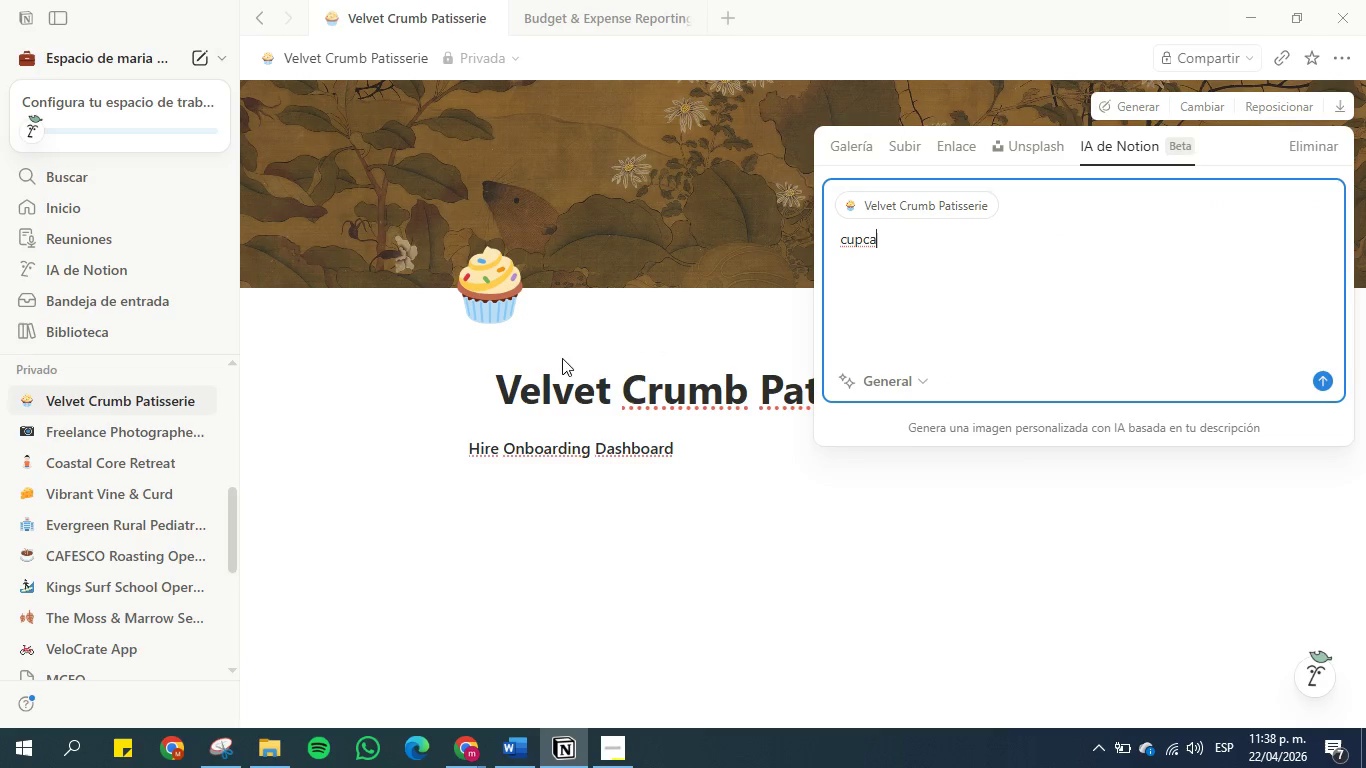 
left_click([506, 391])
 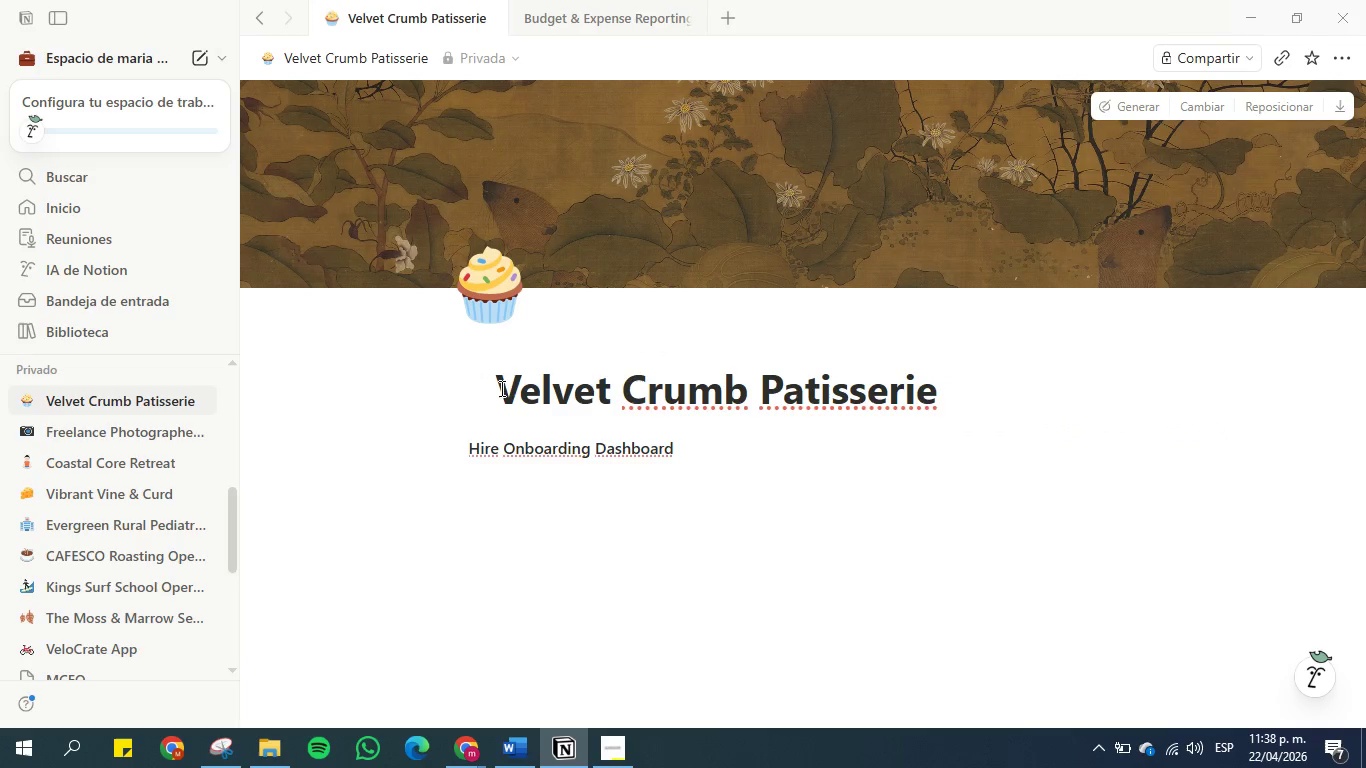 
left_click_drag(start_coordinate=[500, 387], to_coordinate=[963, 423])
 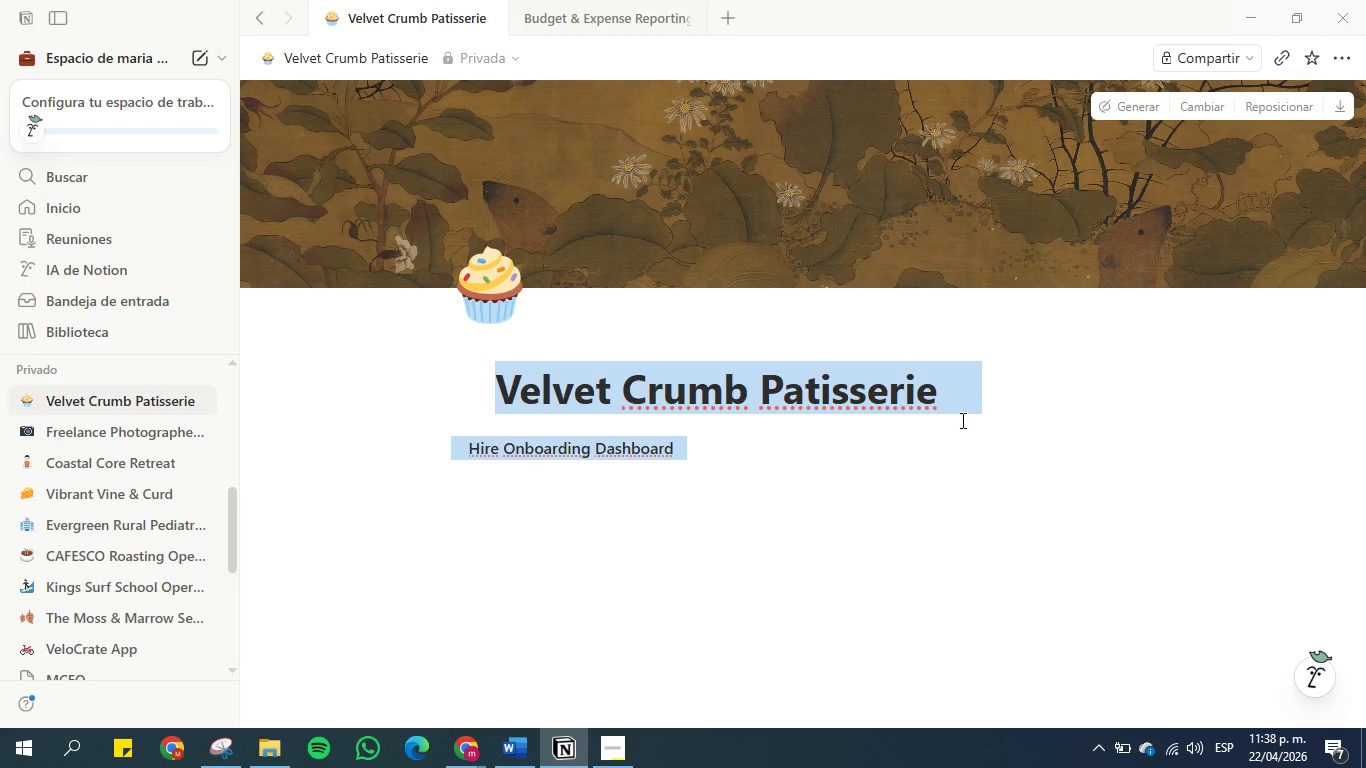 
left_click([955, 410])
 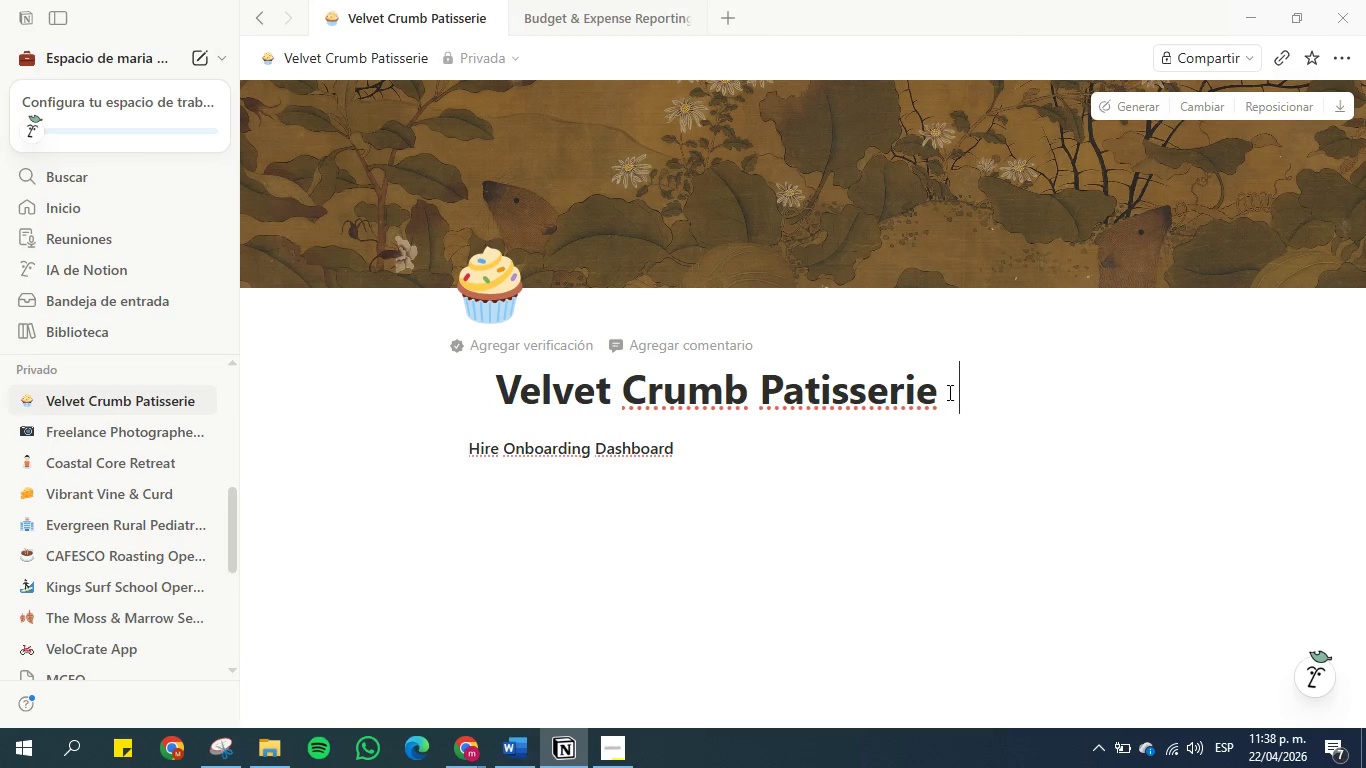 
left_click_drag(start_coordinate=[948, 392], to_coordinate=[504, 405])
 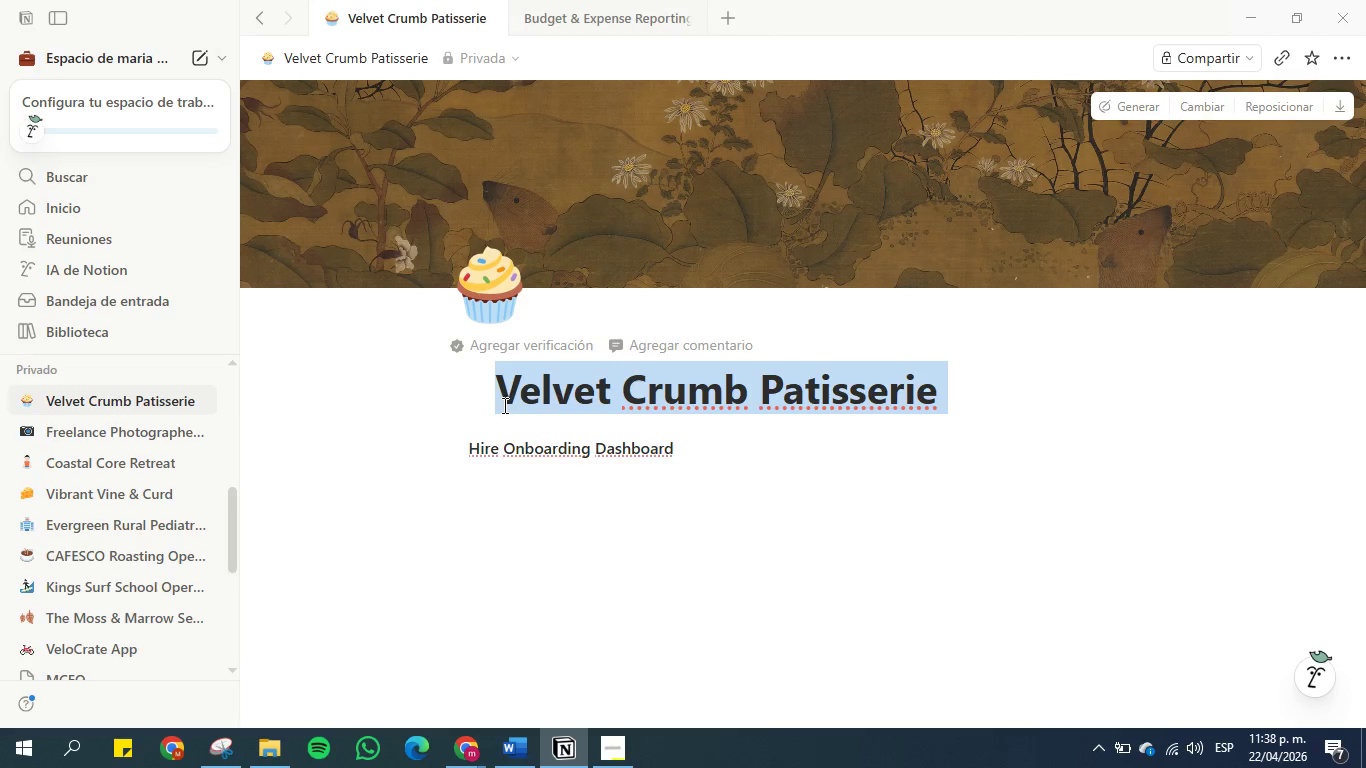 
key(Control+C)
 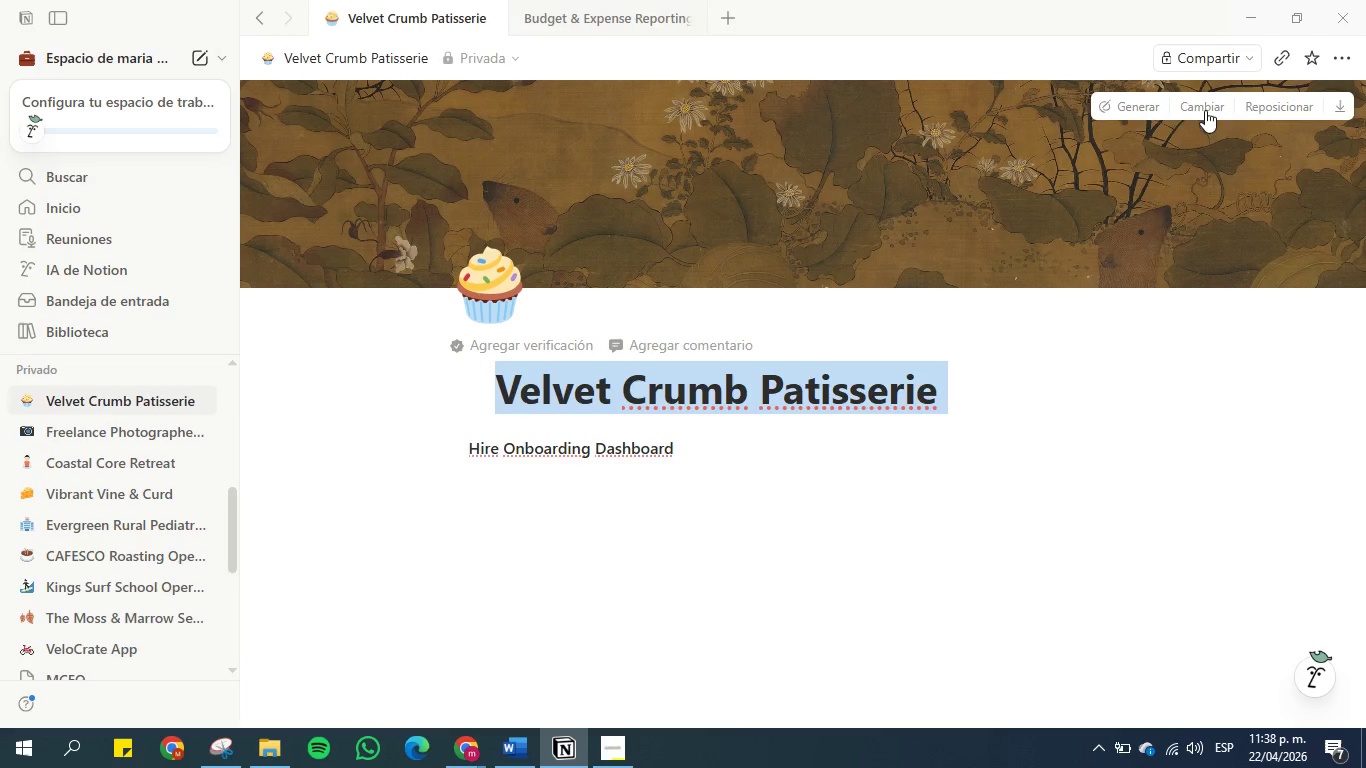 
left_click([1208, 98])
 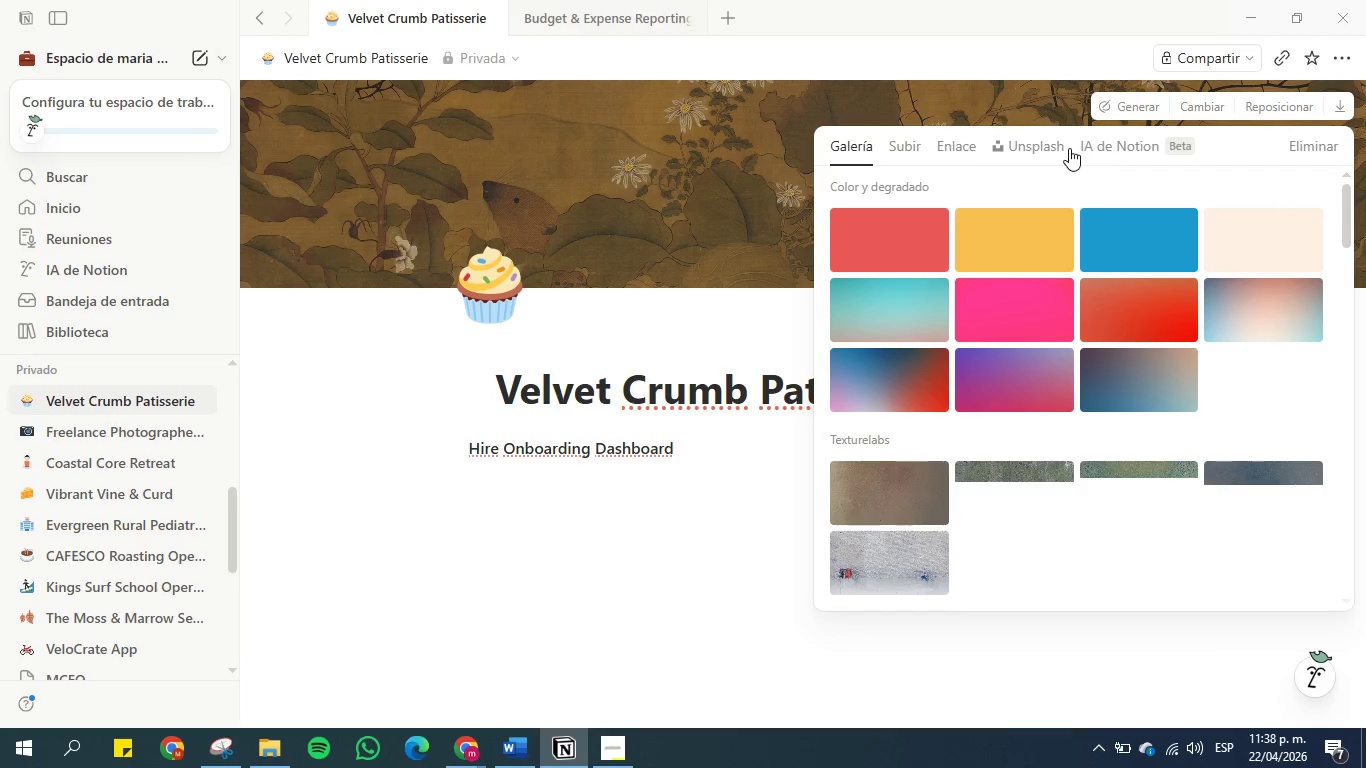 
left_click([1098, 148])
 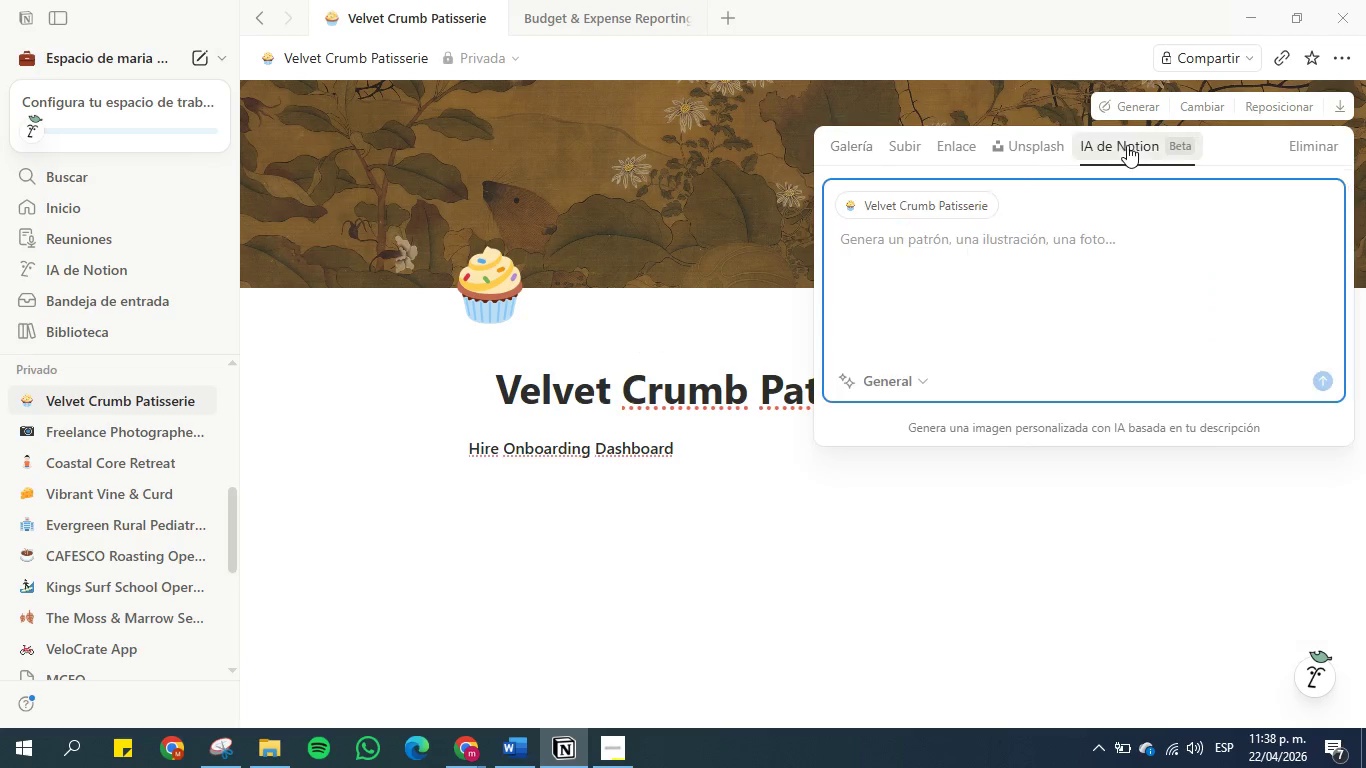 
left_click([993, 252])
 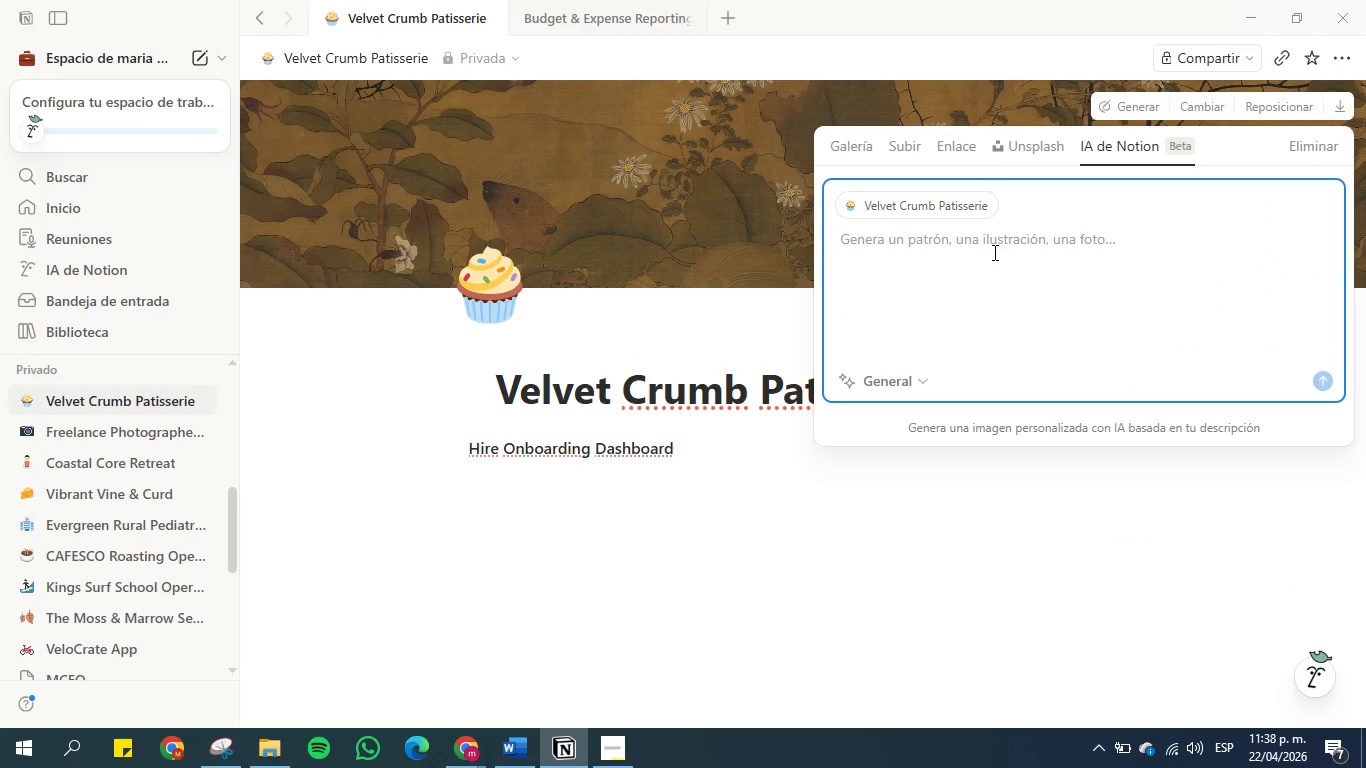 
key(Control+V)
 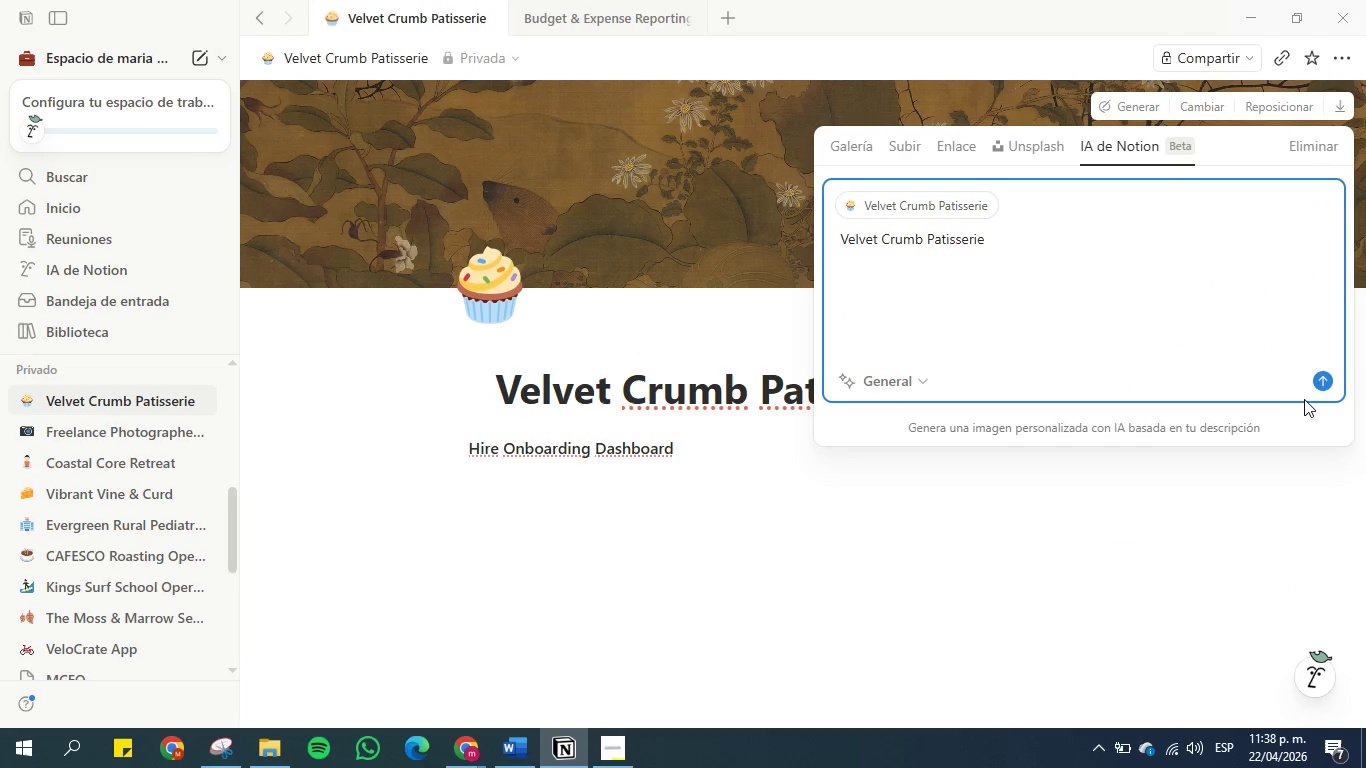 
left_click([1330, 375])
 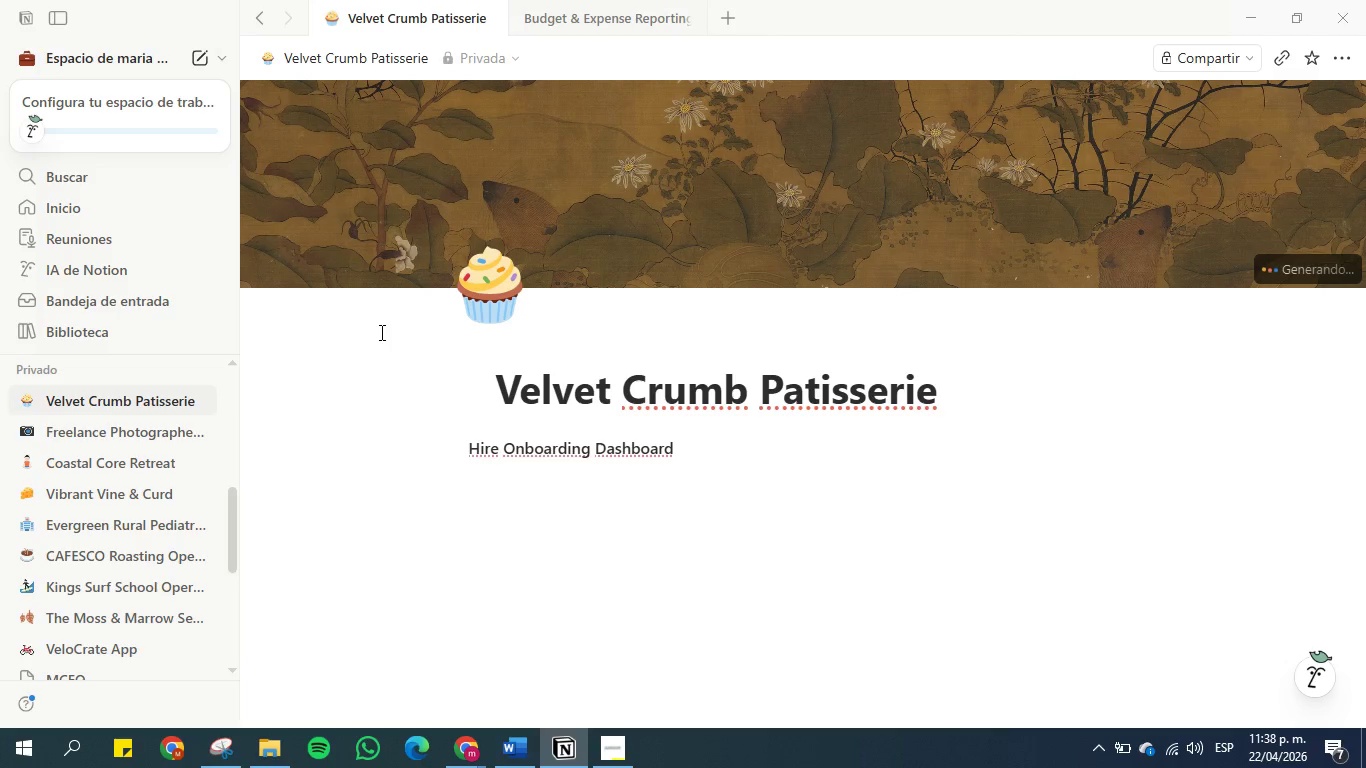 
wait(23.2)
 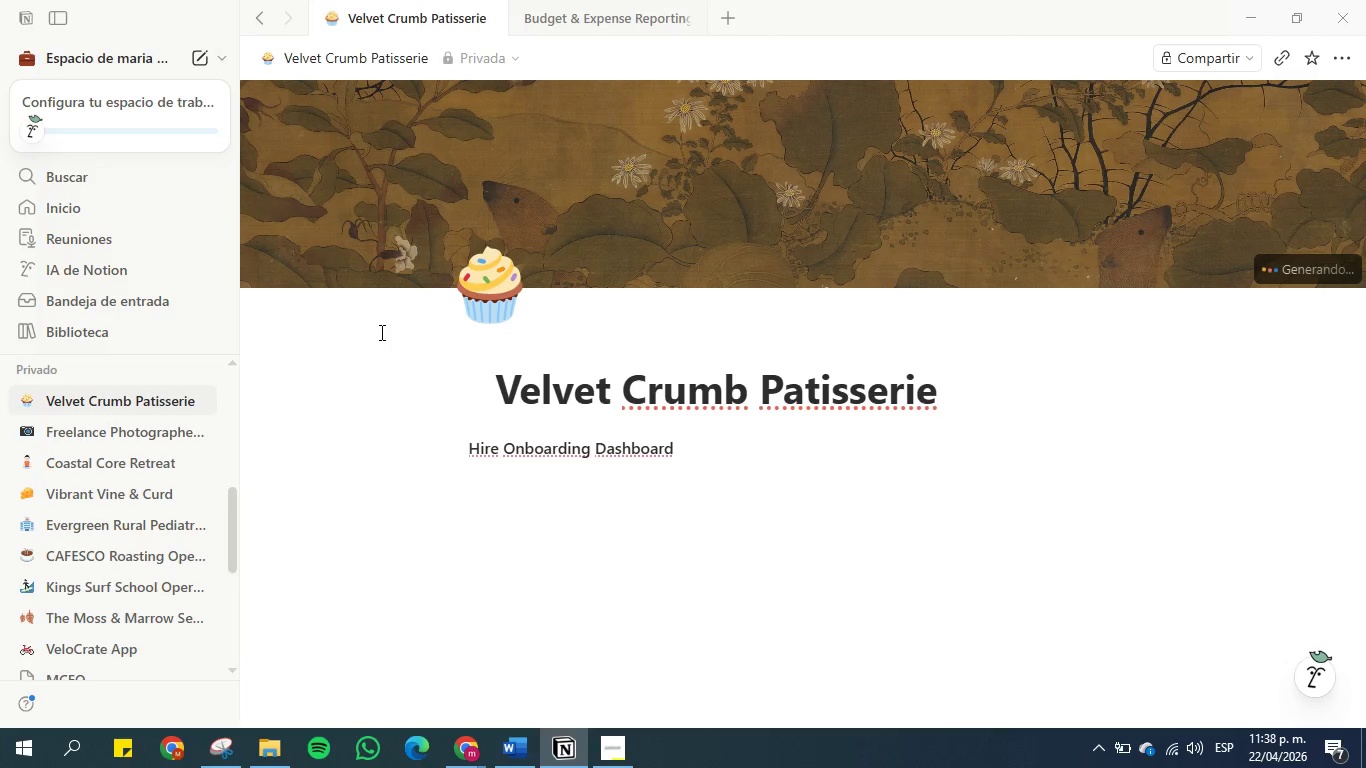 
left_click([604, 754])